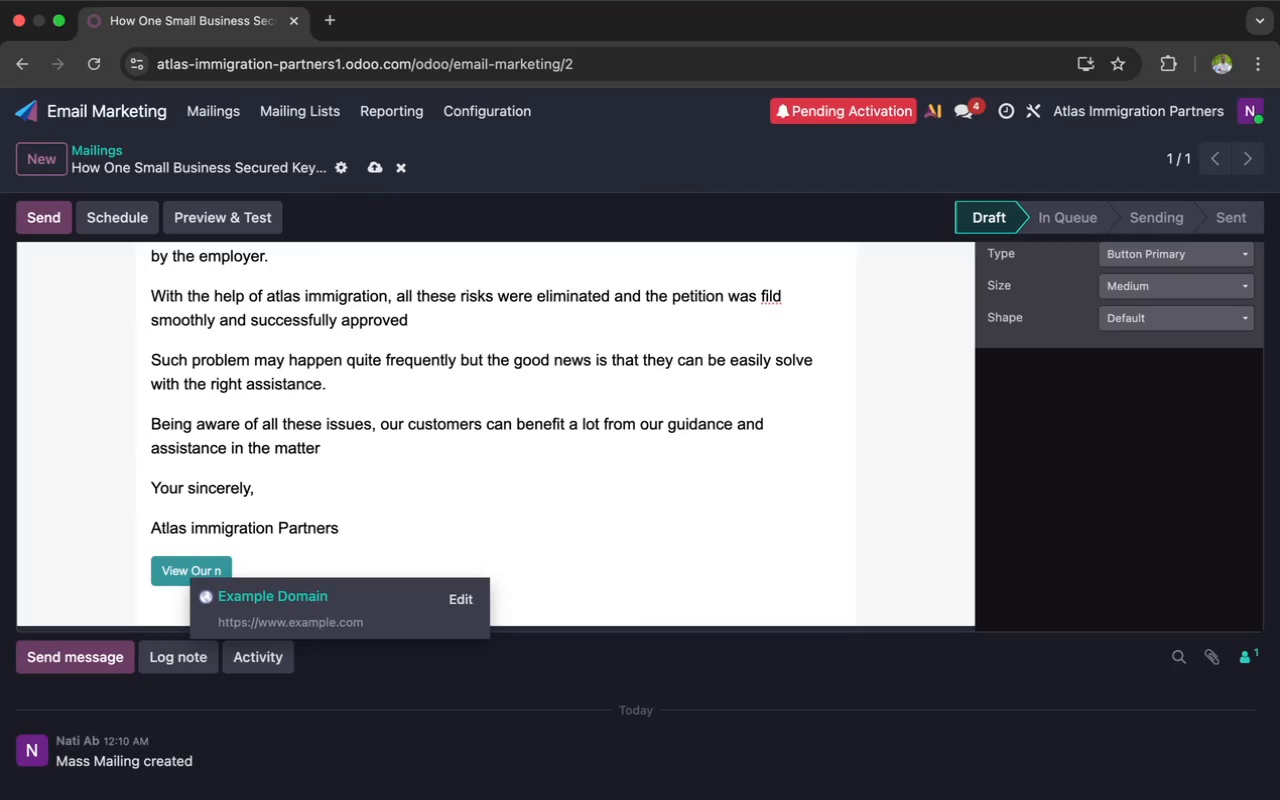 
type(Services )
 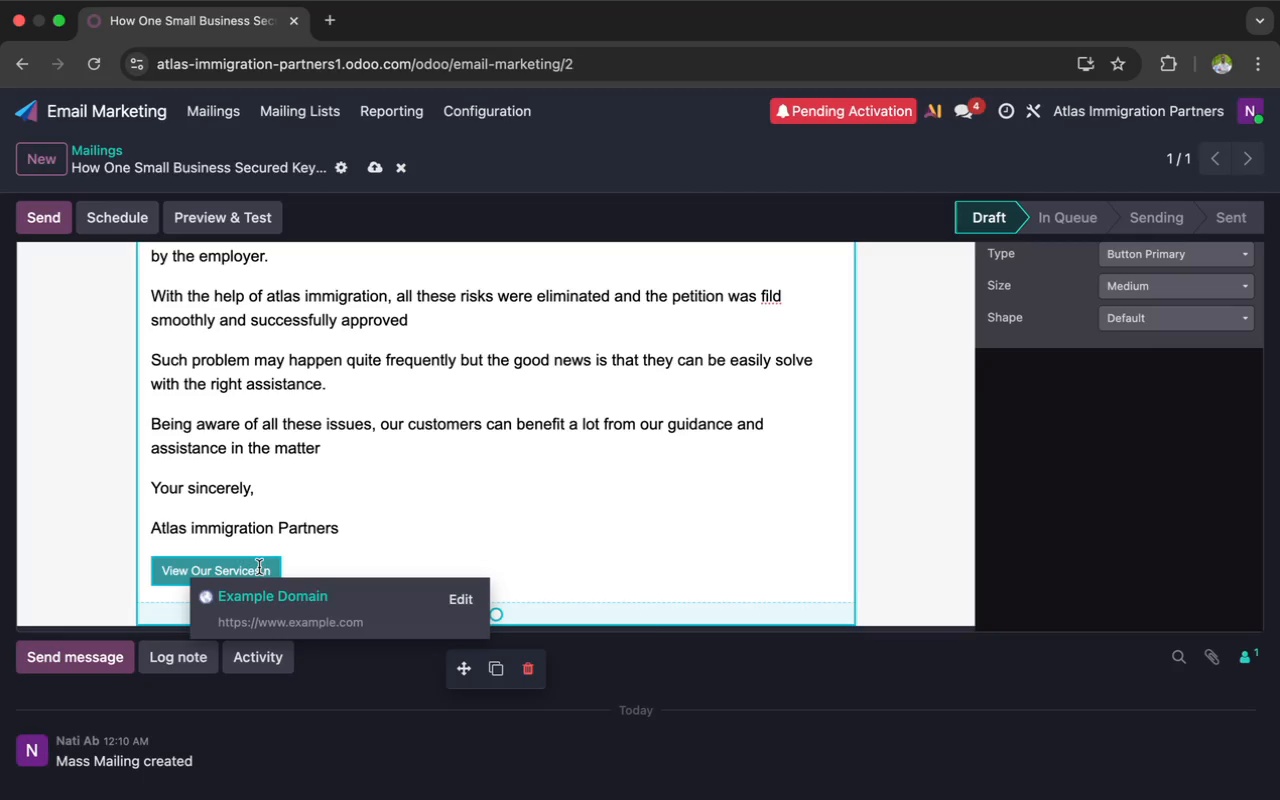 
key(ArrowRight)
 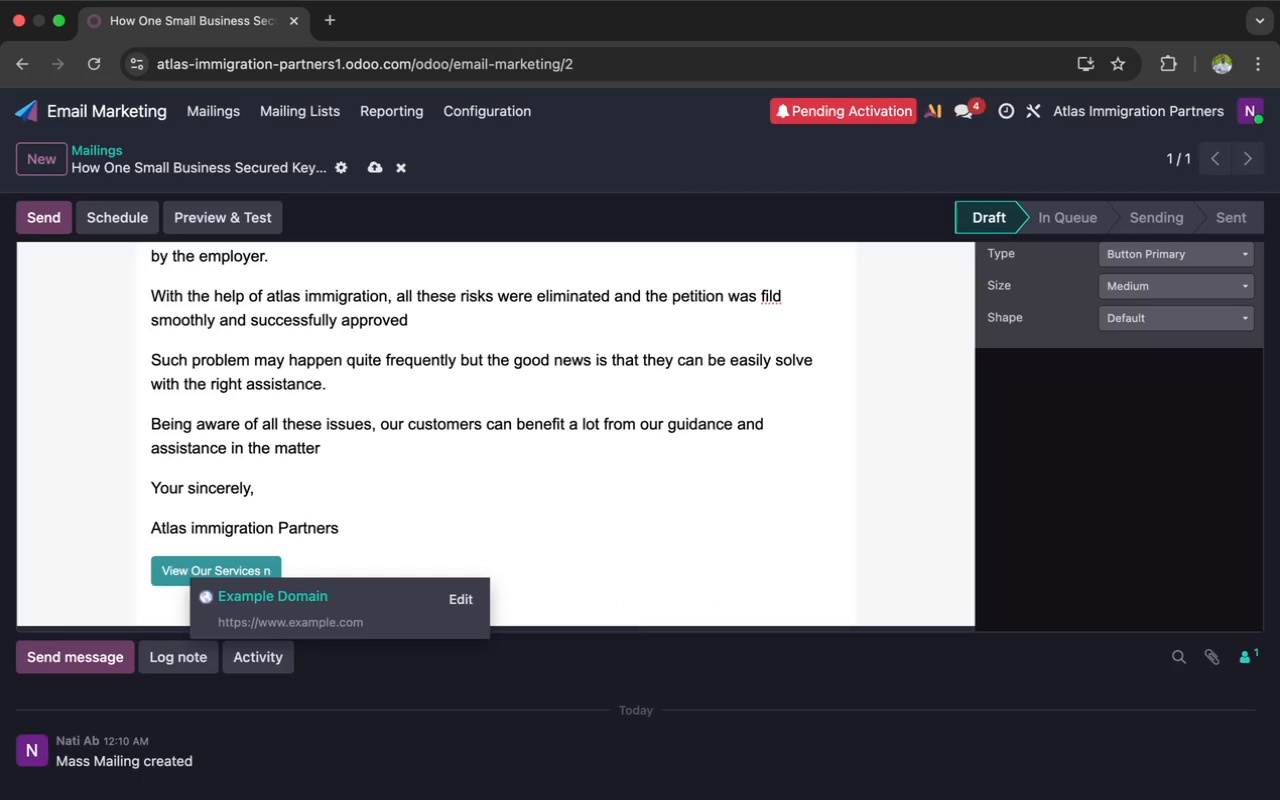 
key(Backspace)
 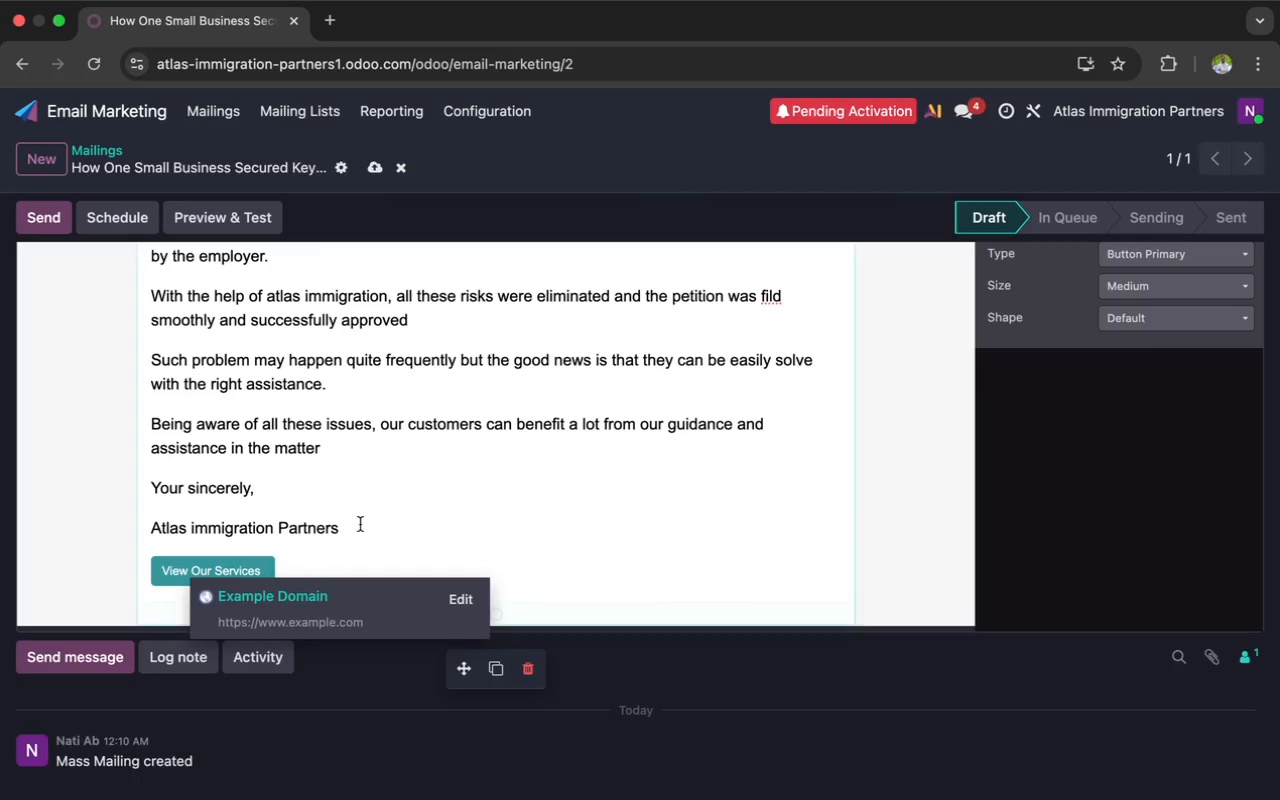 
left_click([411, 516])
 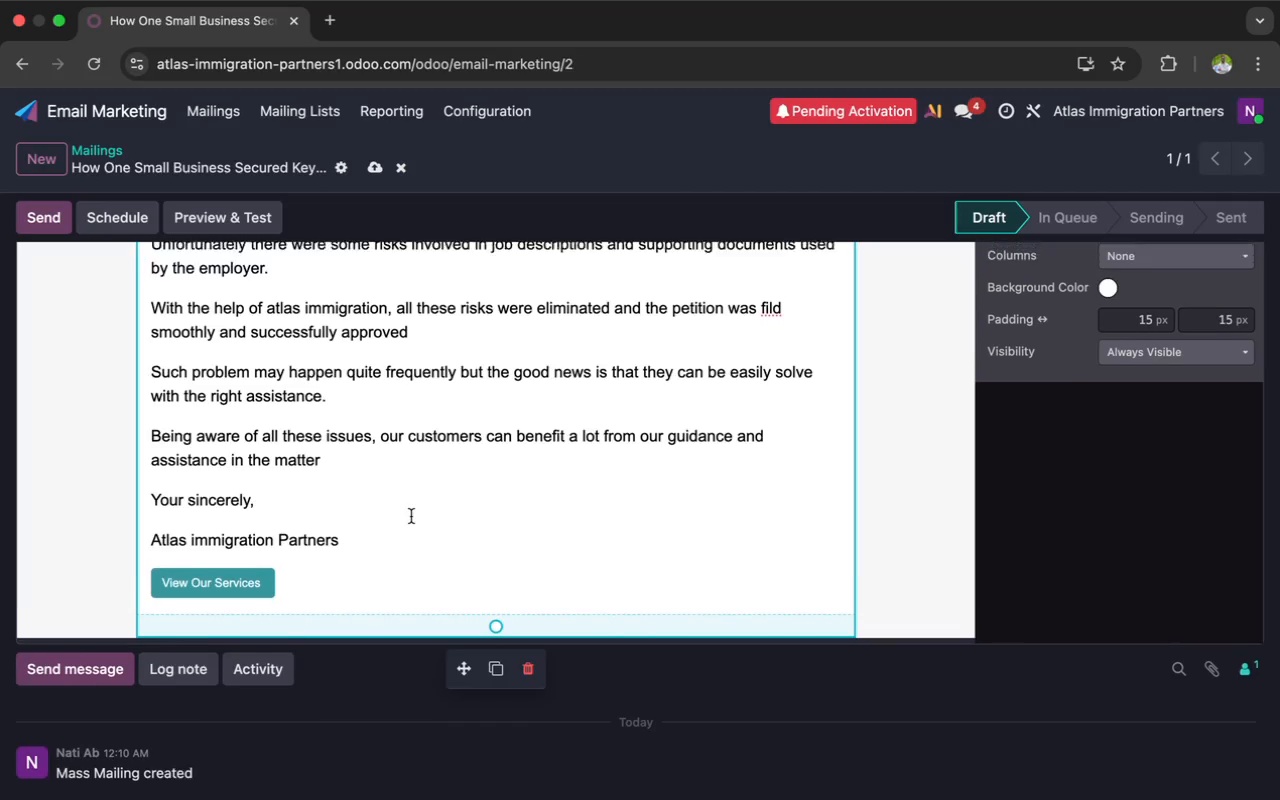 
scroll: coordinate [411, 516], scroll_direction: up, amount: 11.0
 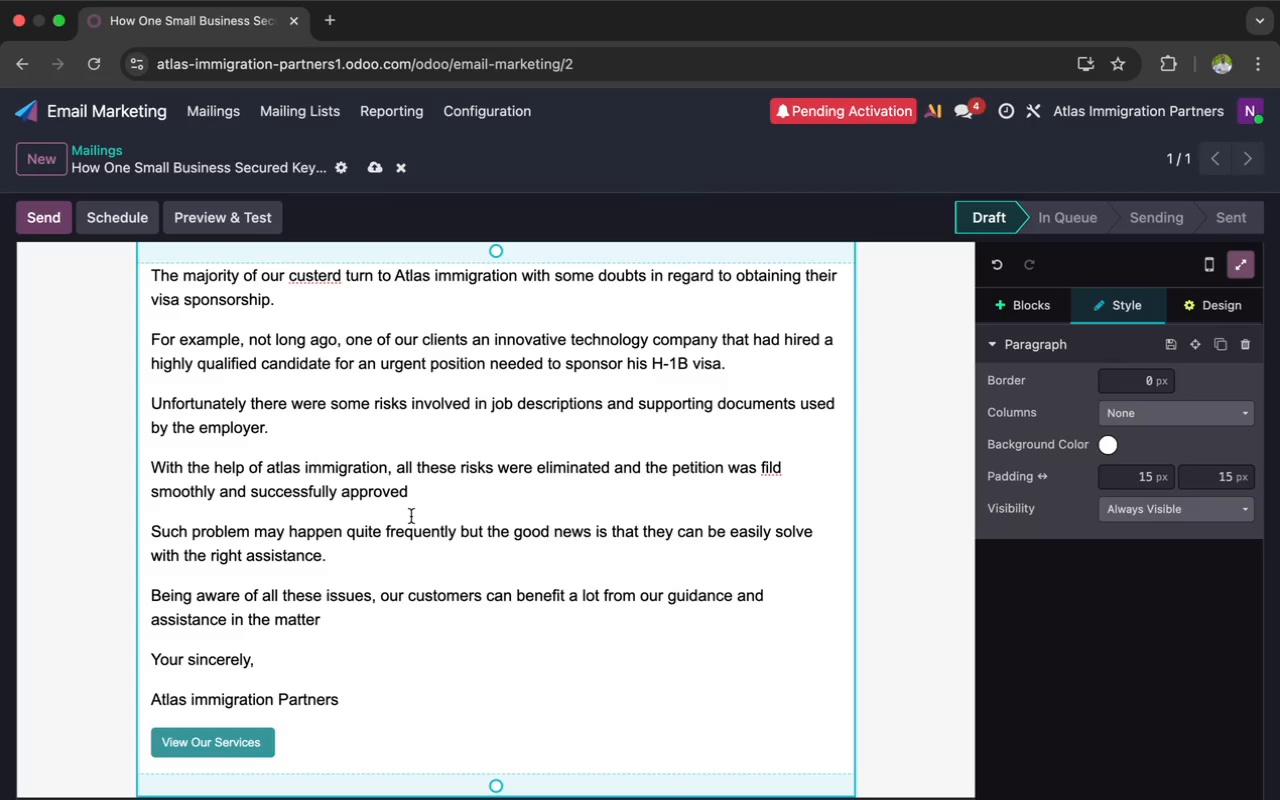 
wait(12.31)
 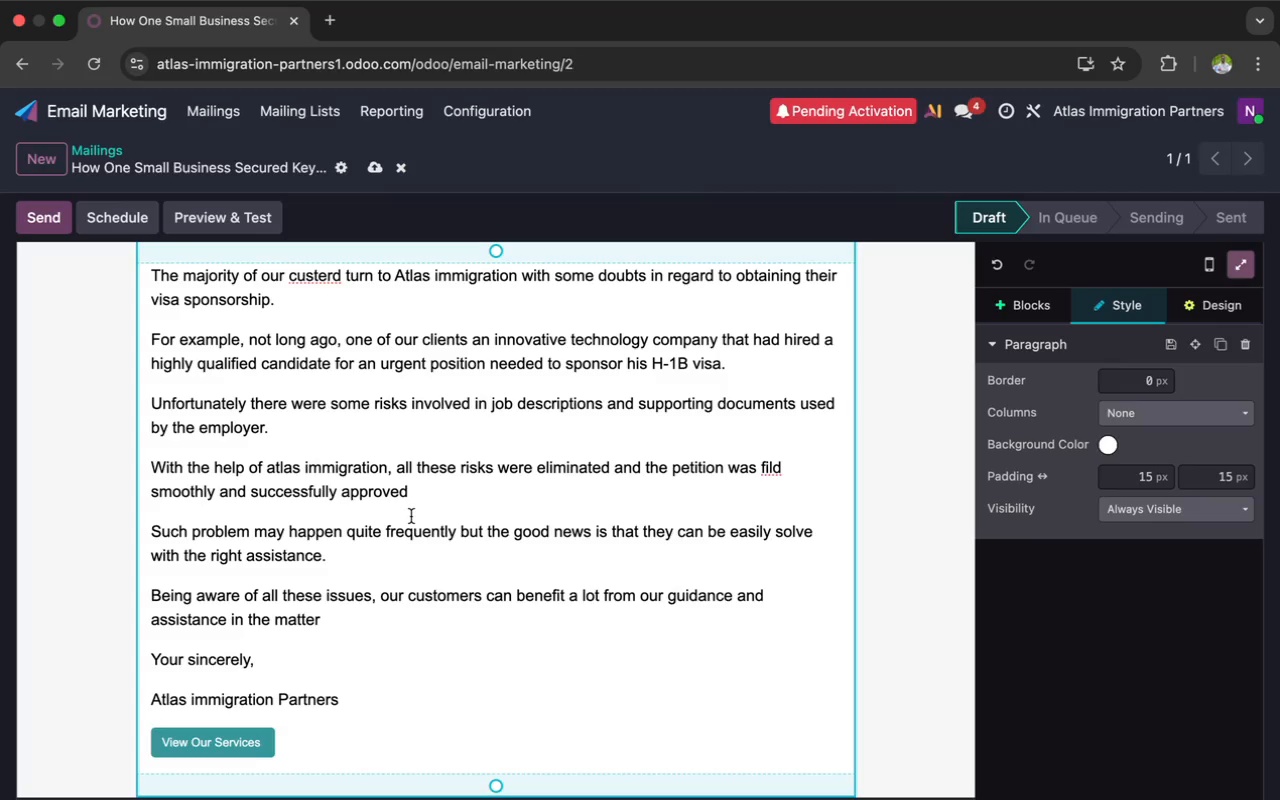 
left_click([214, 120])
 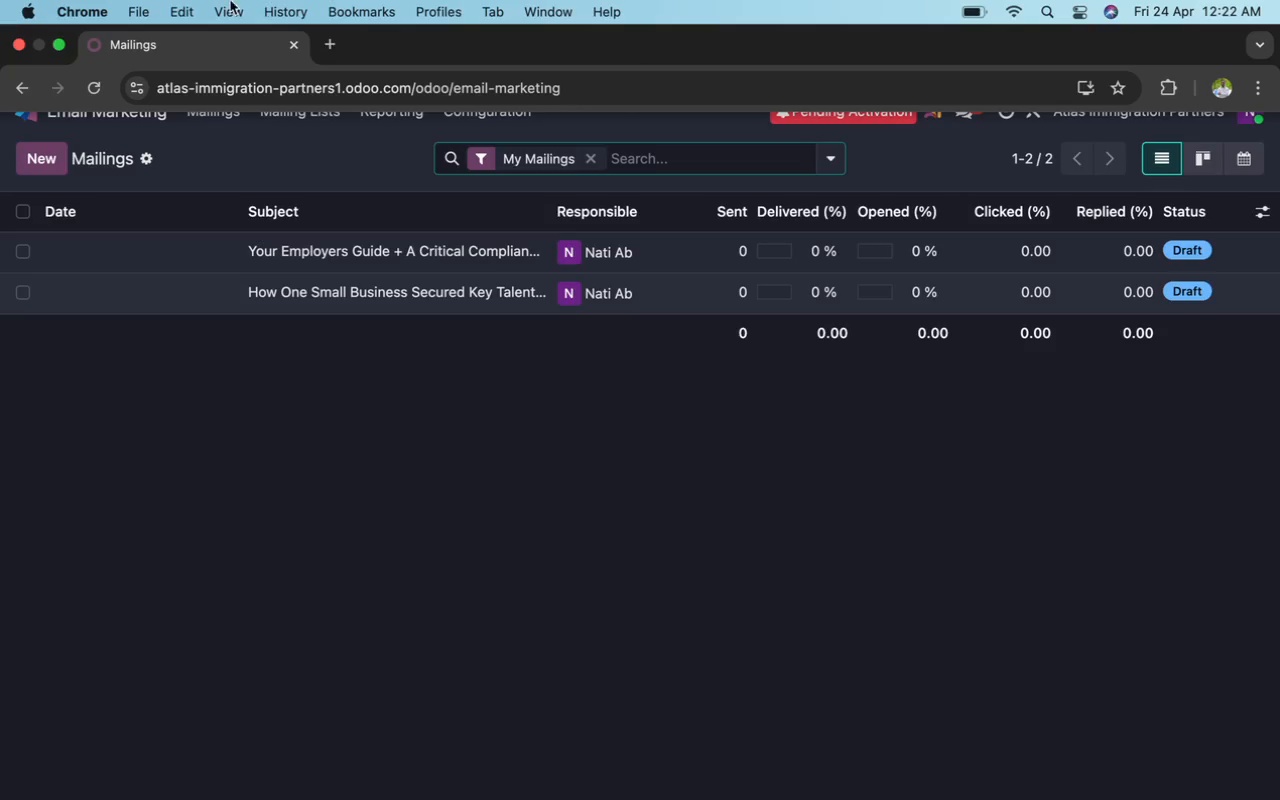 
wait(25.51)
 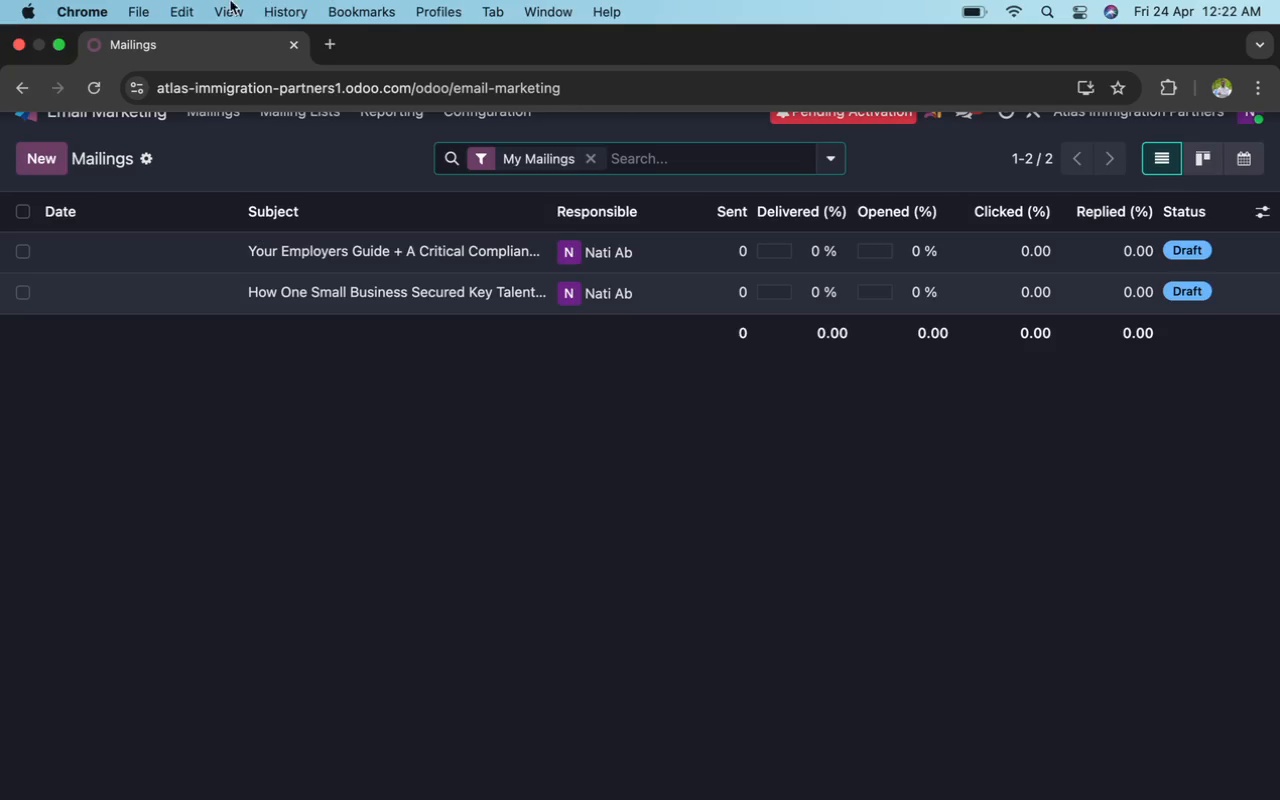 
left_click([44, 153])
 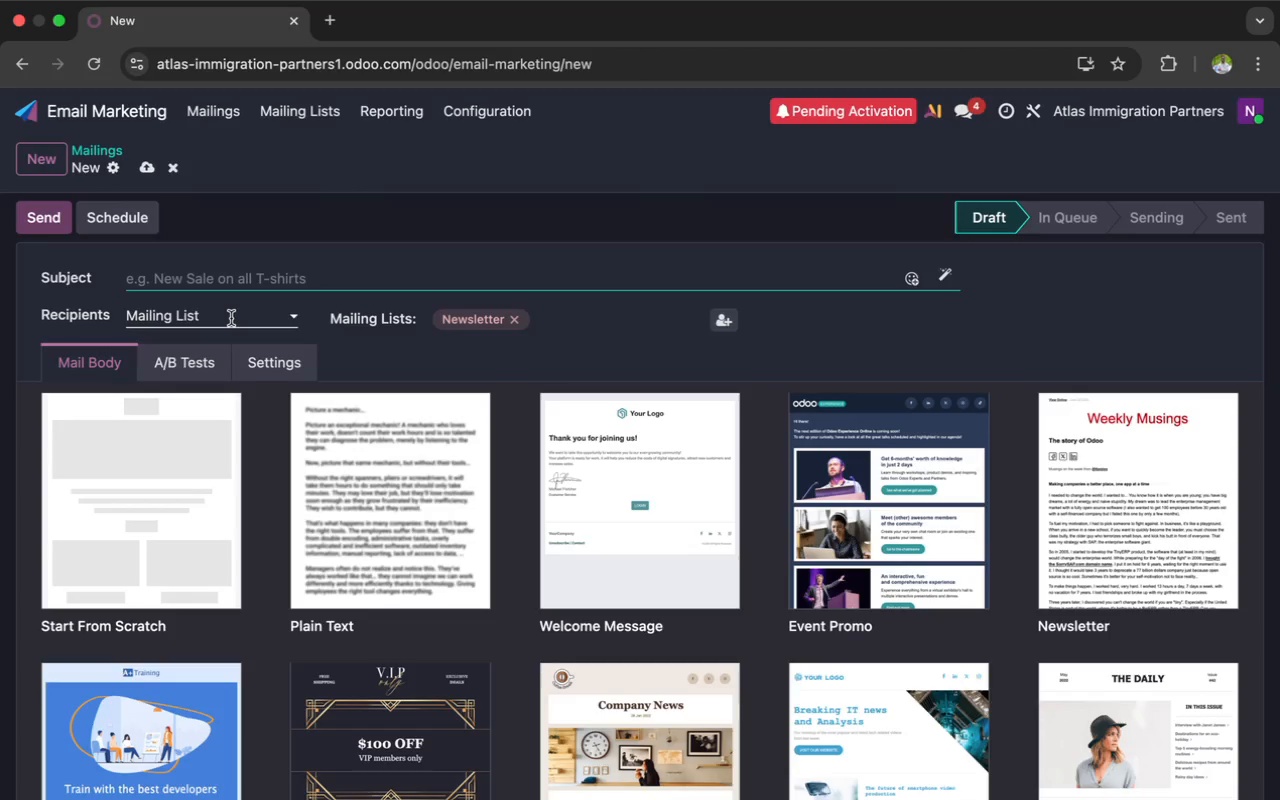 
wait(16.25)
 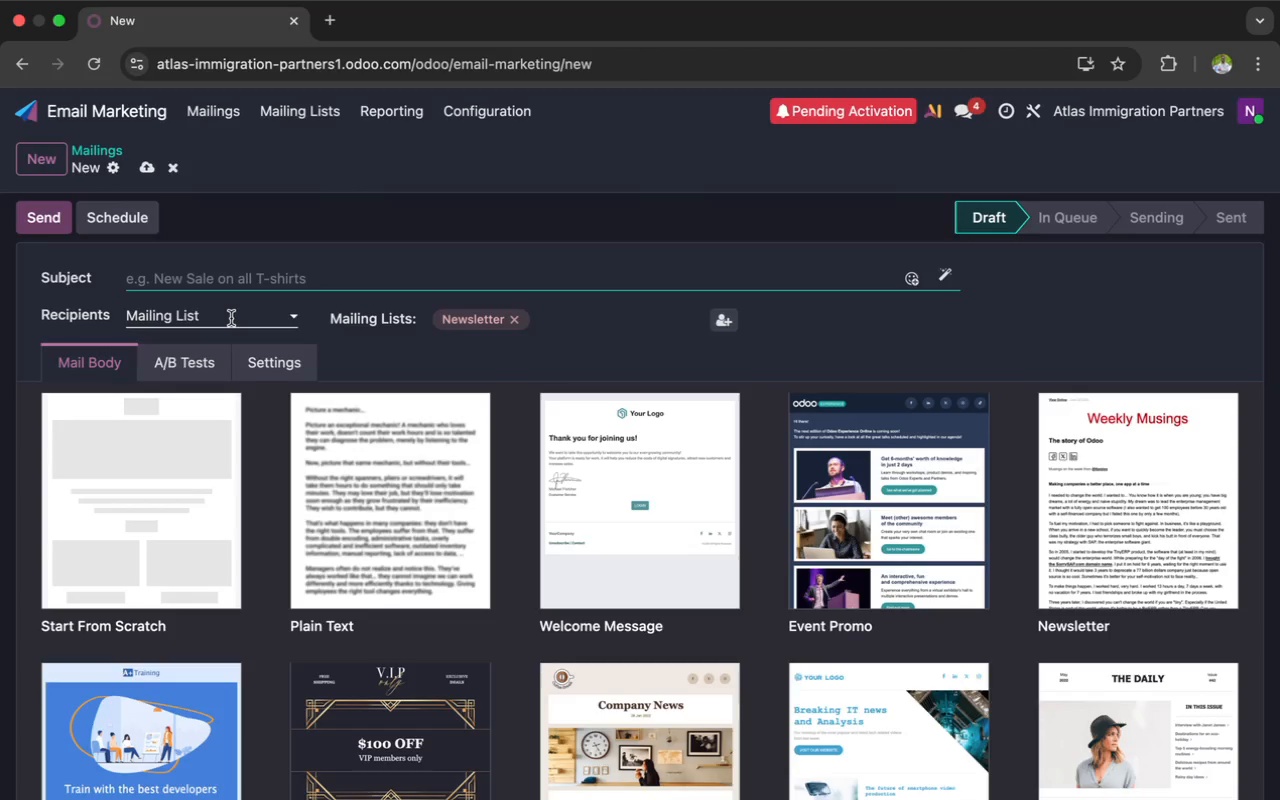 
left_click([197, 442])
 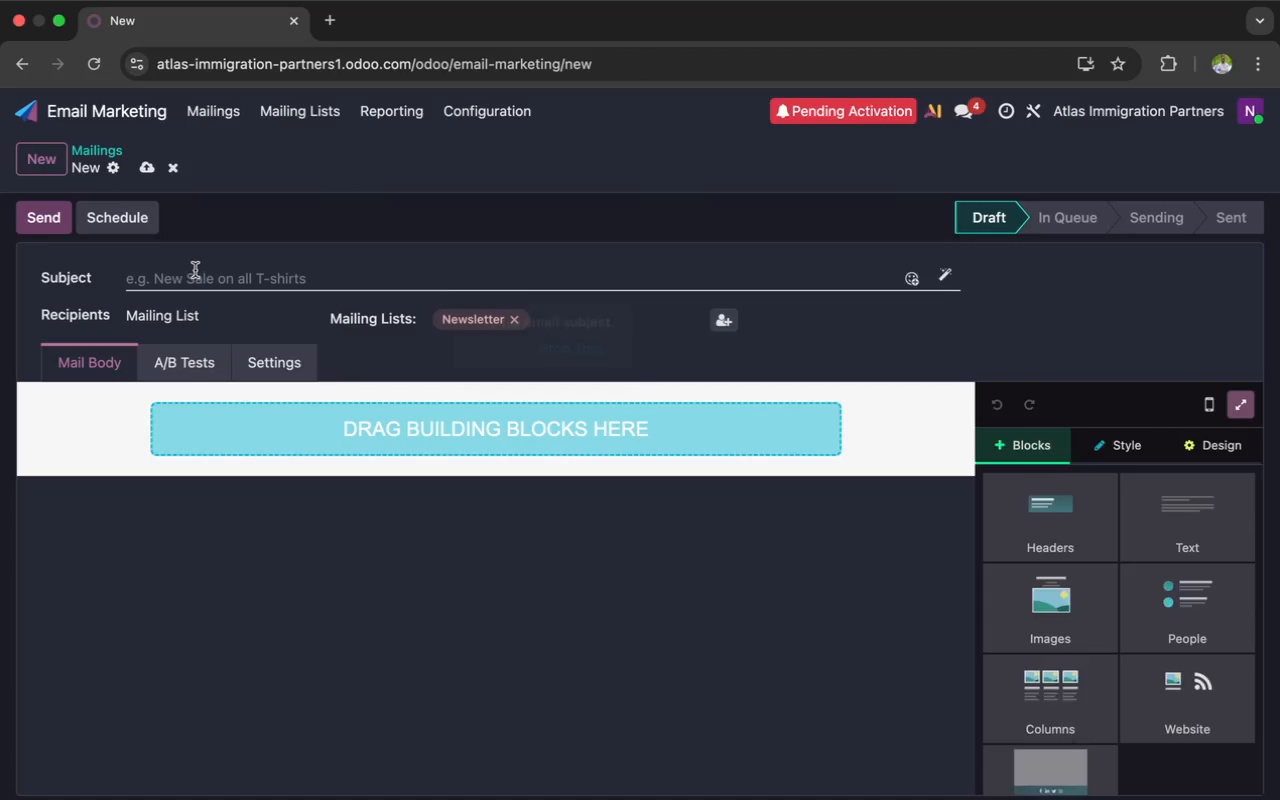 
left_click([195, 277])
 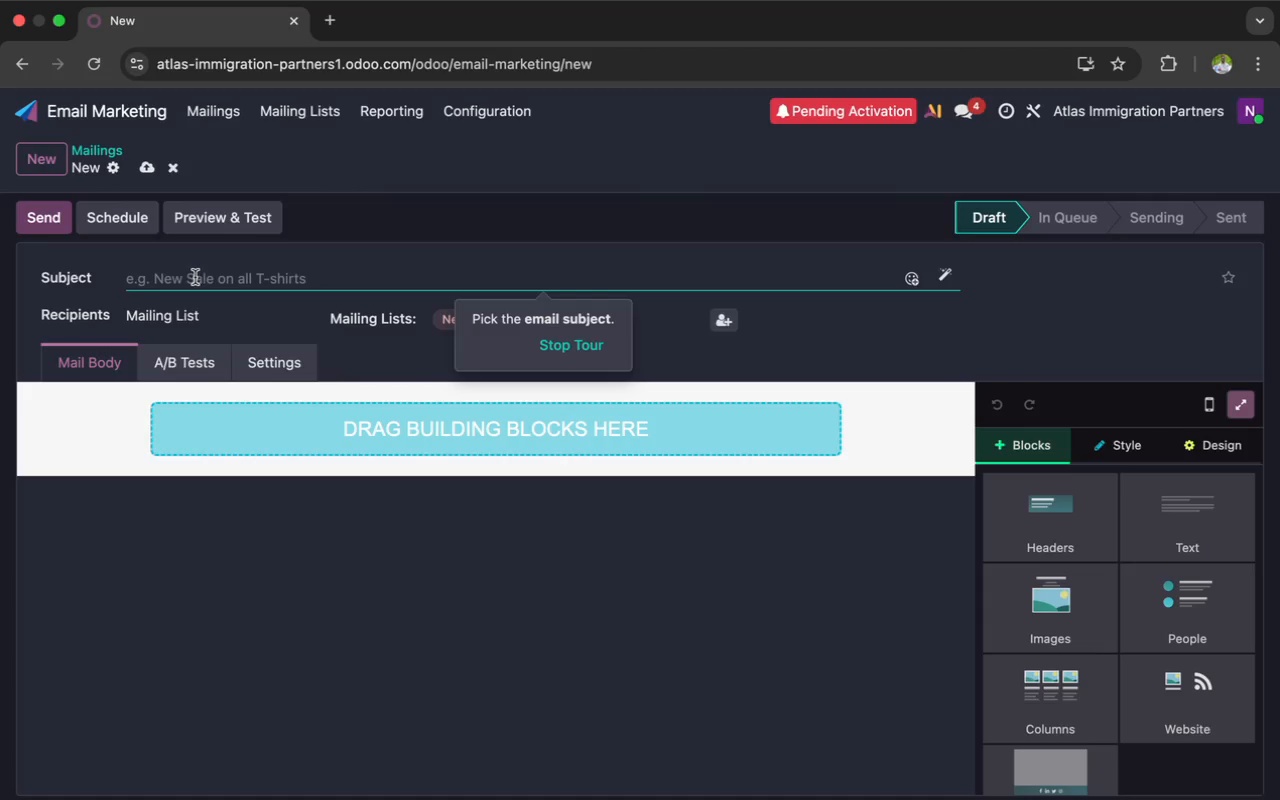 
wait(8.74)
 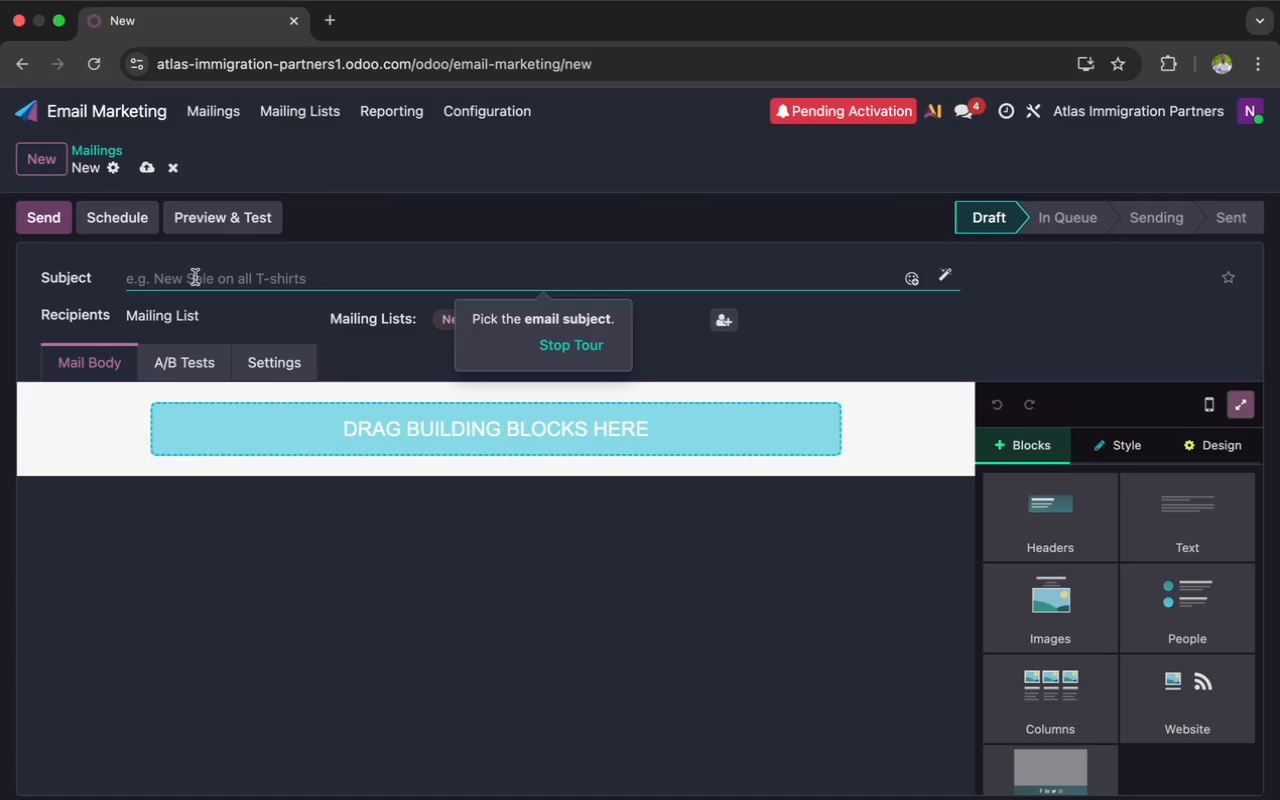 
left_click([1185, 510])
 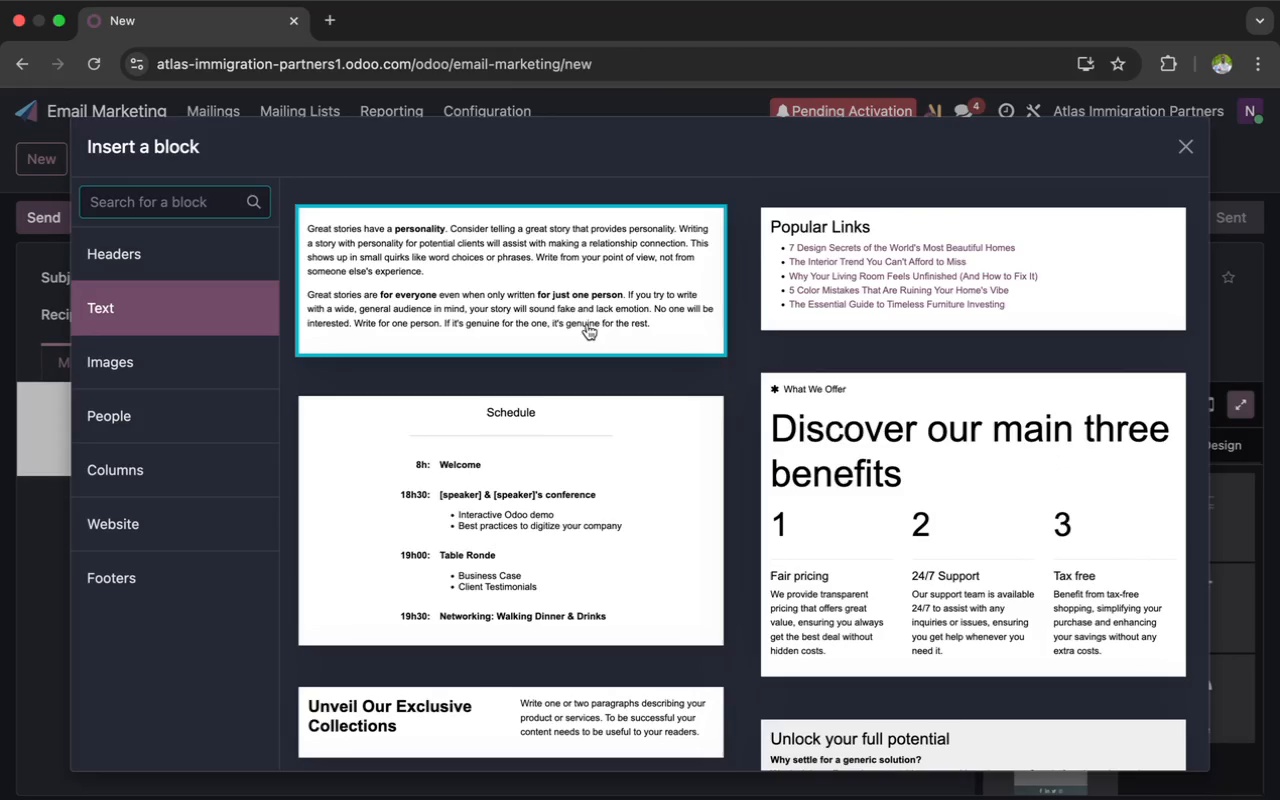 
left_click([510, 282])
 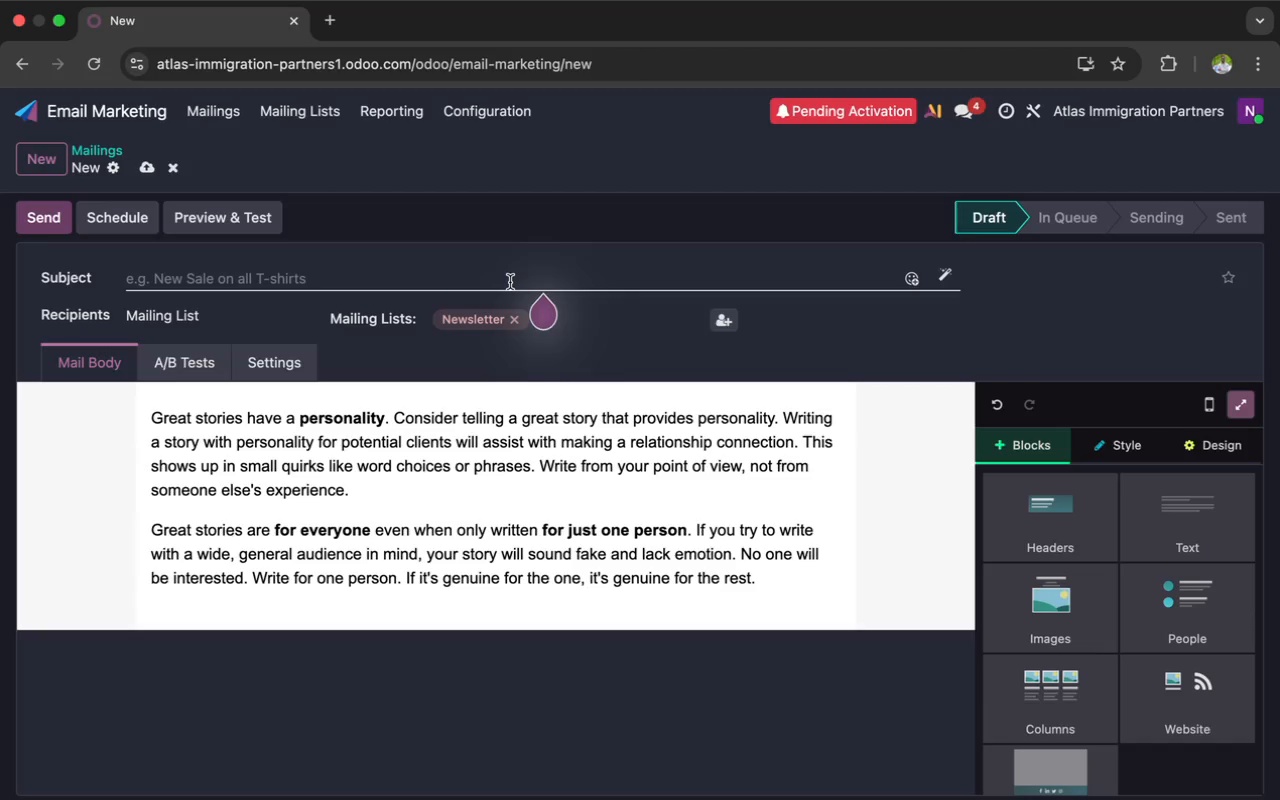 
wait(8.32)
 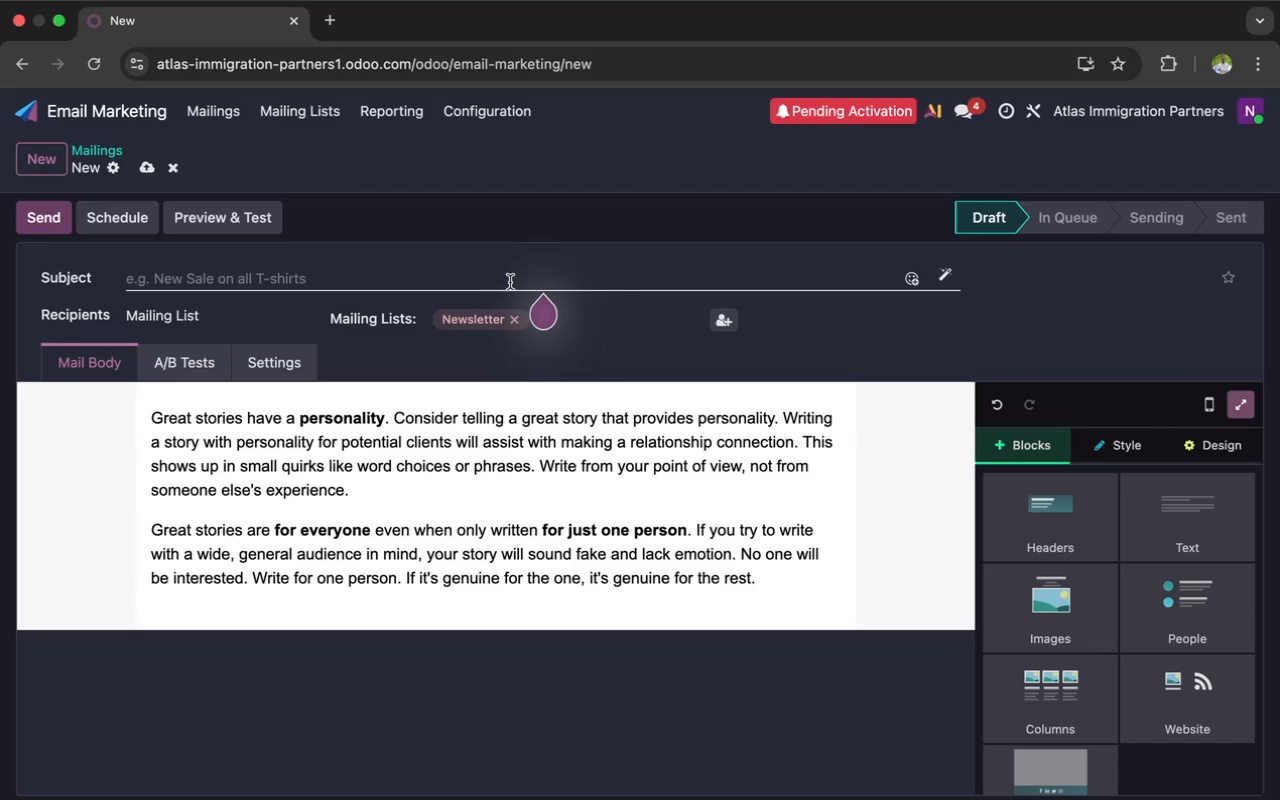 
left_click([277, 276])
 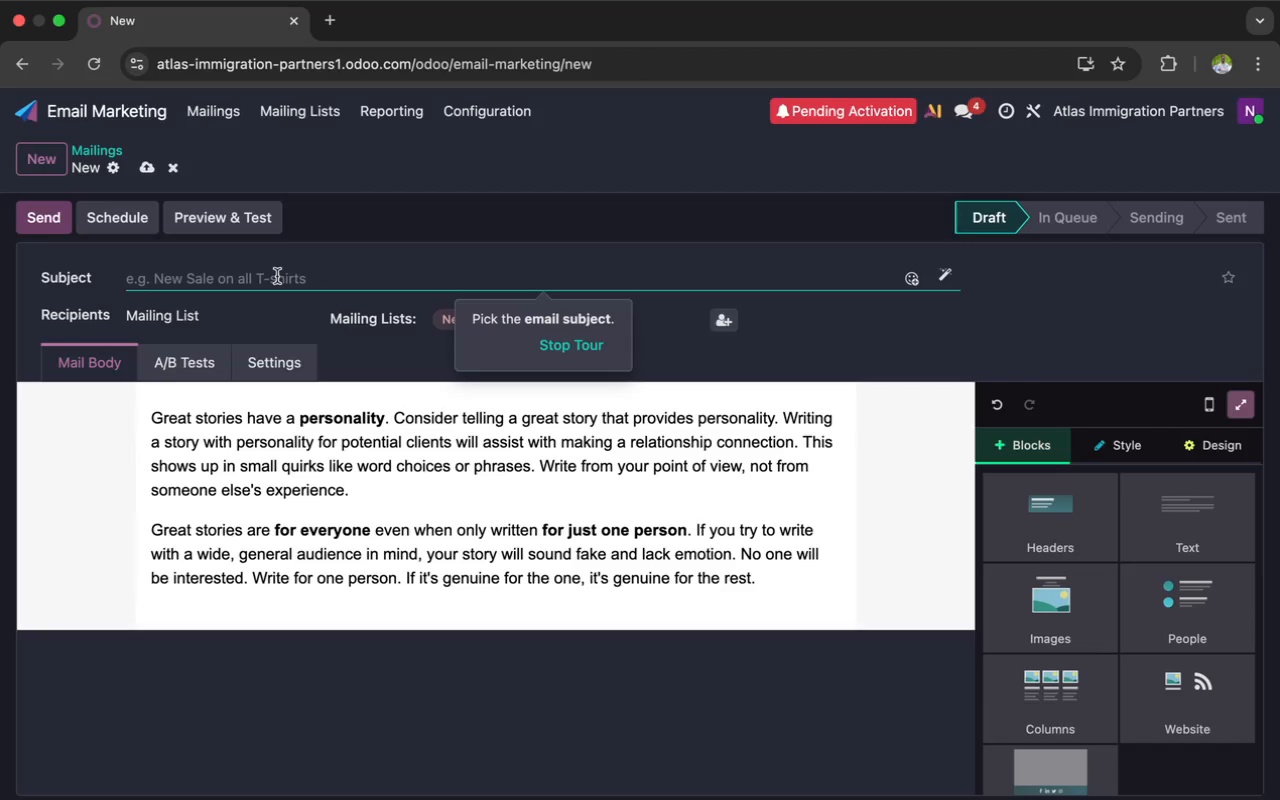 
type(Avoied)
key(Backspace)
key(Backspace)
type(d Cos)
 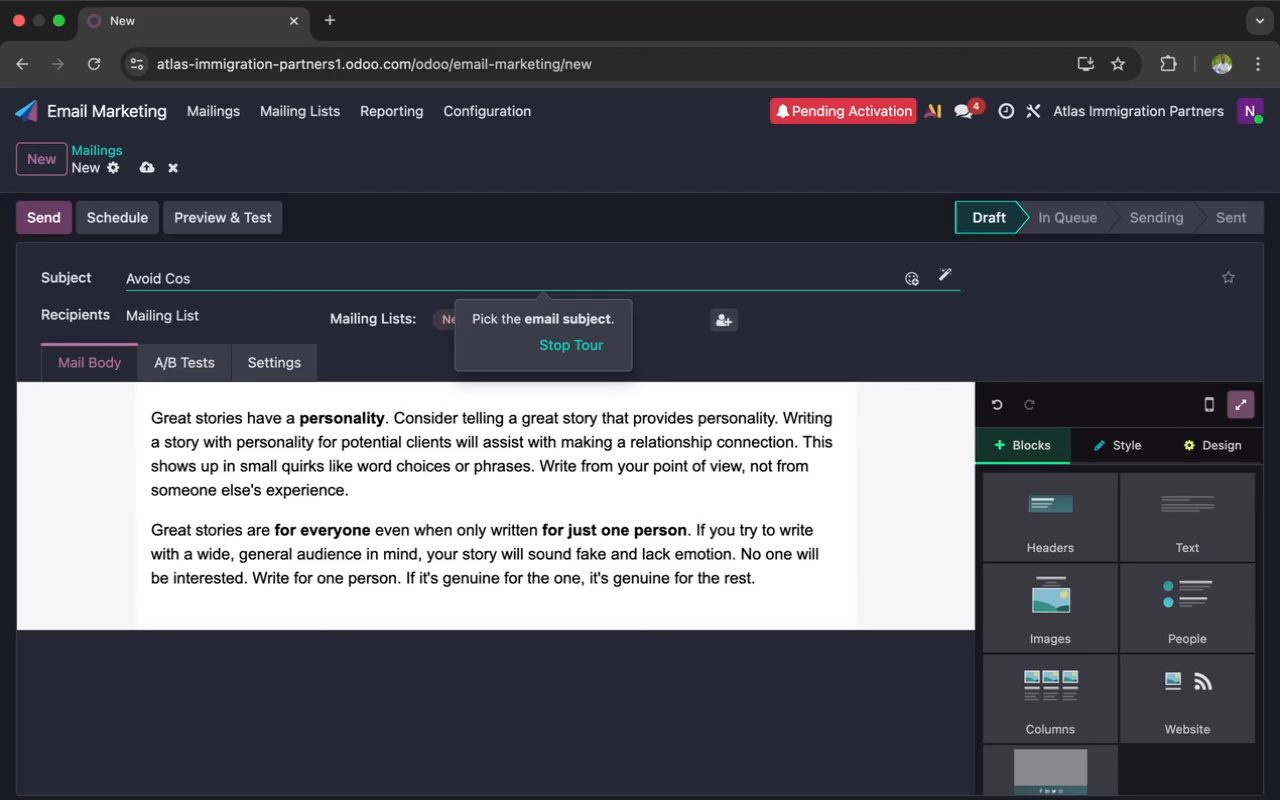 
type(tly Filli)
 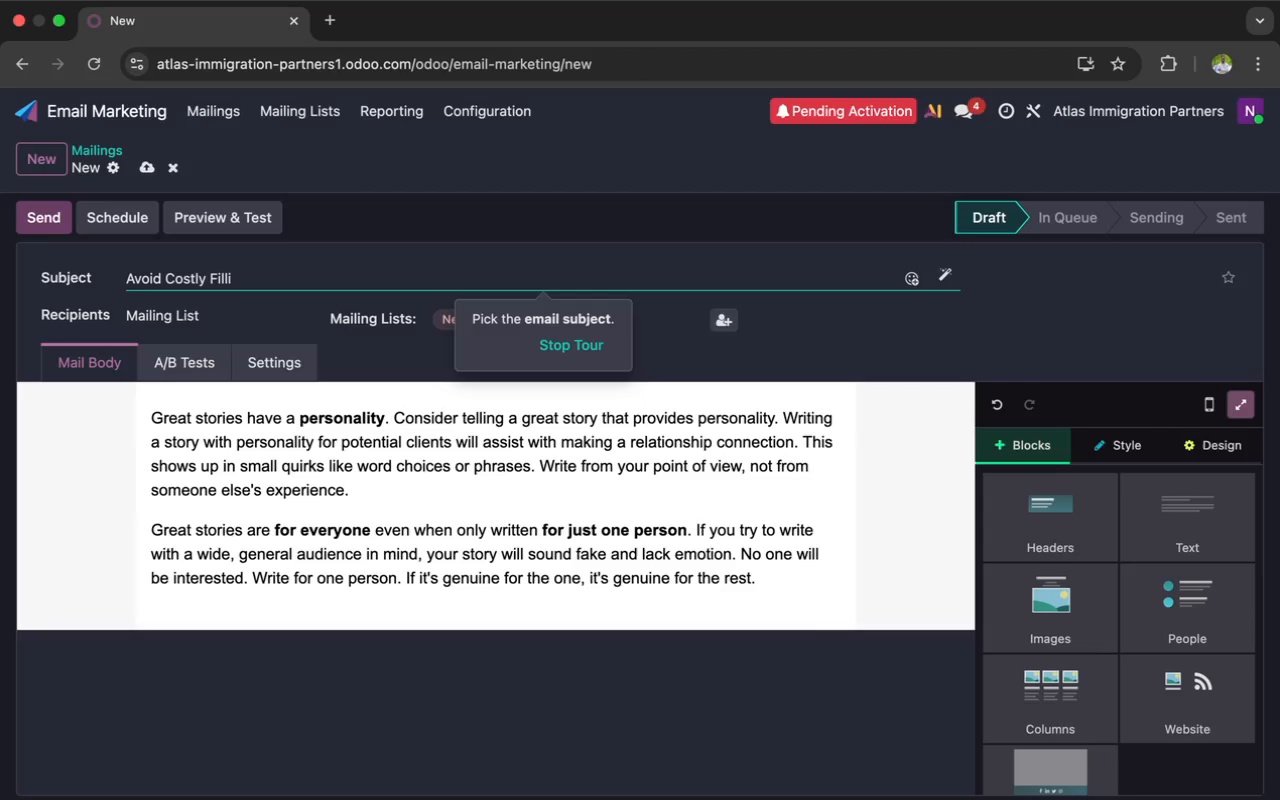 
key(Backspace)
 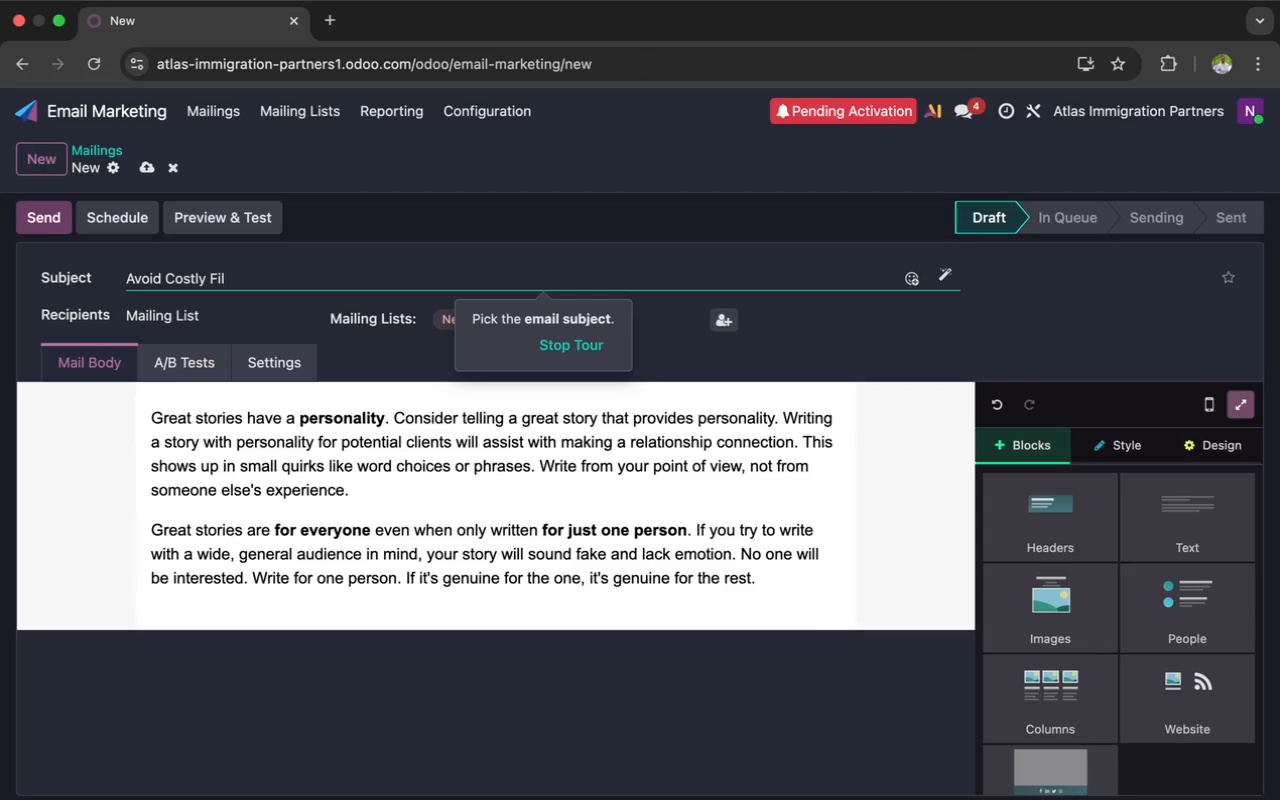 
key(Backspace)
 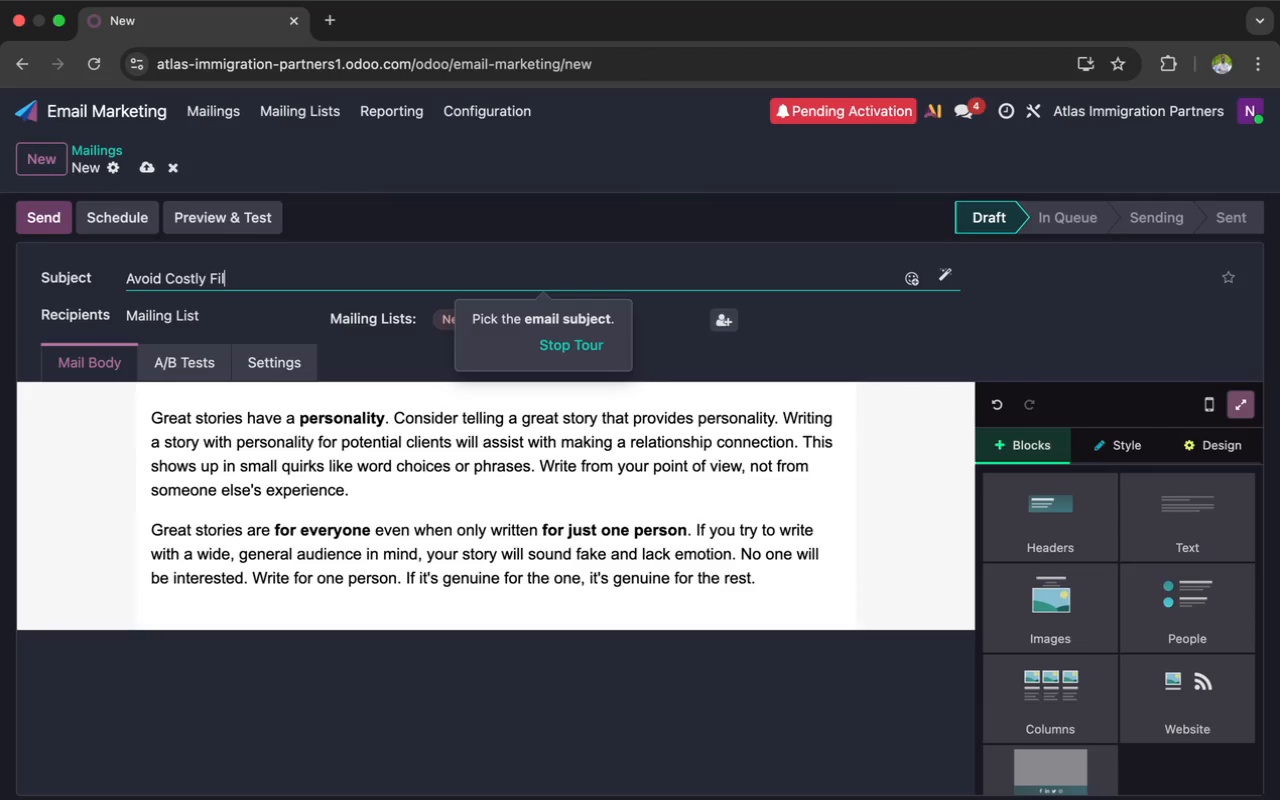 
type(ing )
 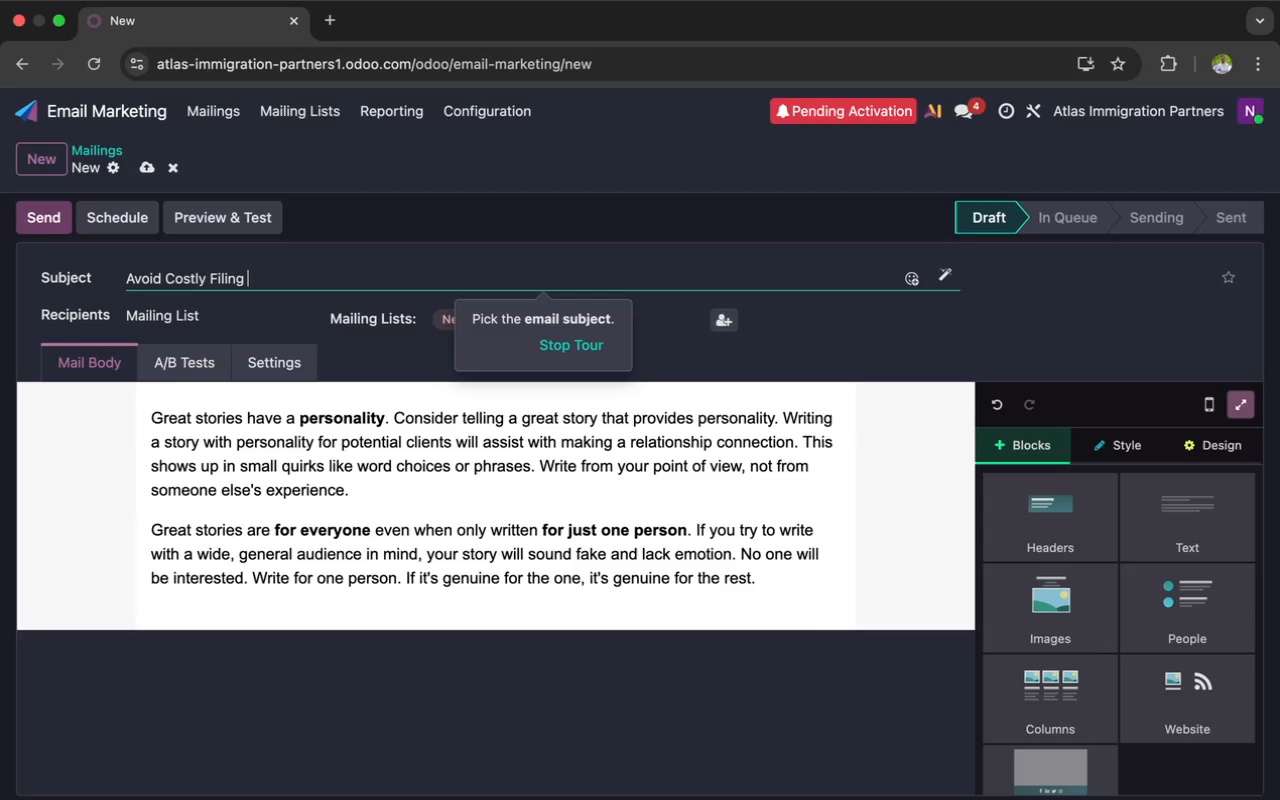 
type(Errors schedule your v)
key(Backspace)
type(Vi)
 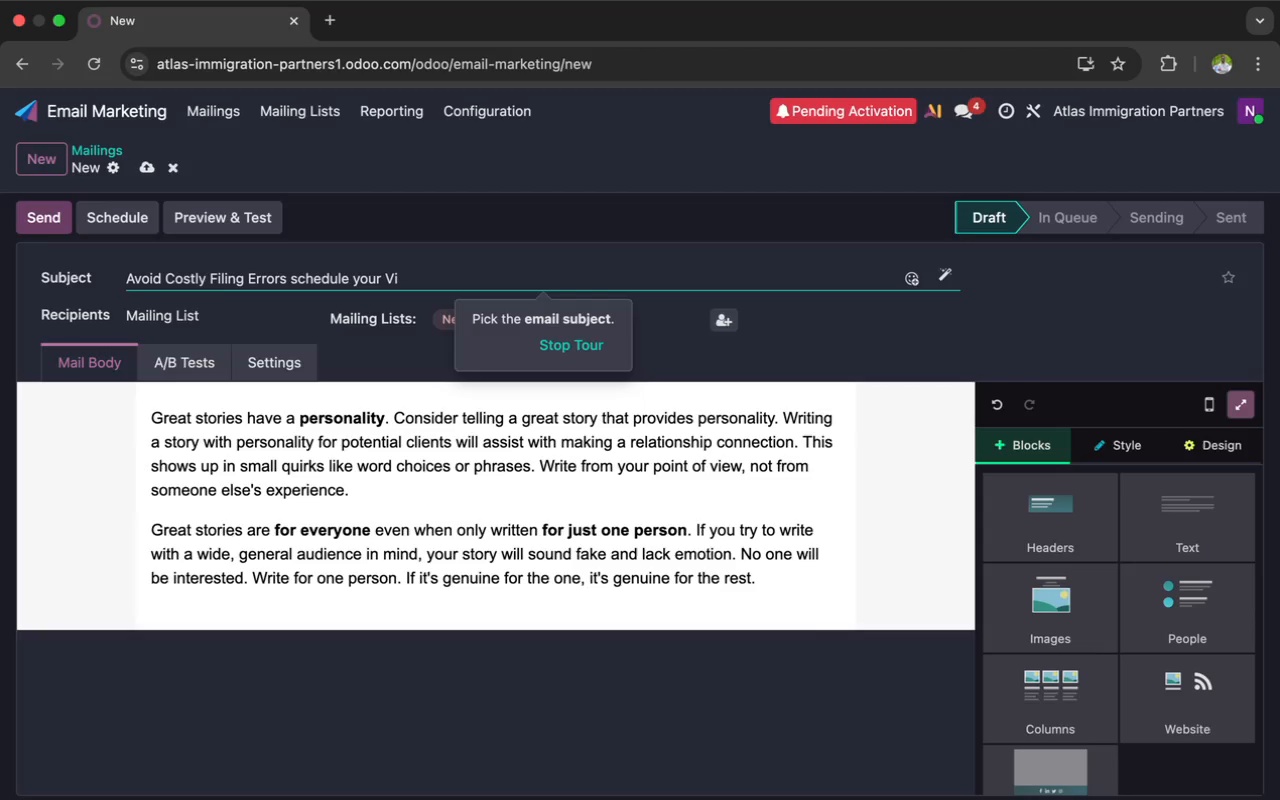 
wait(9.23)
 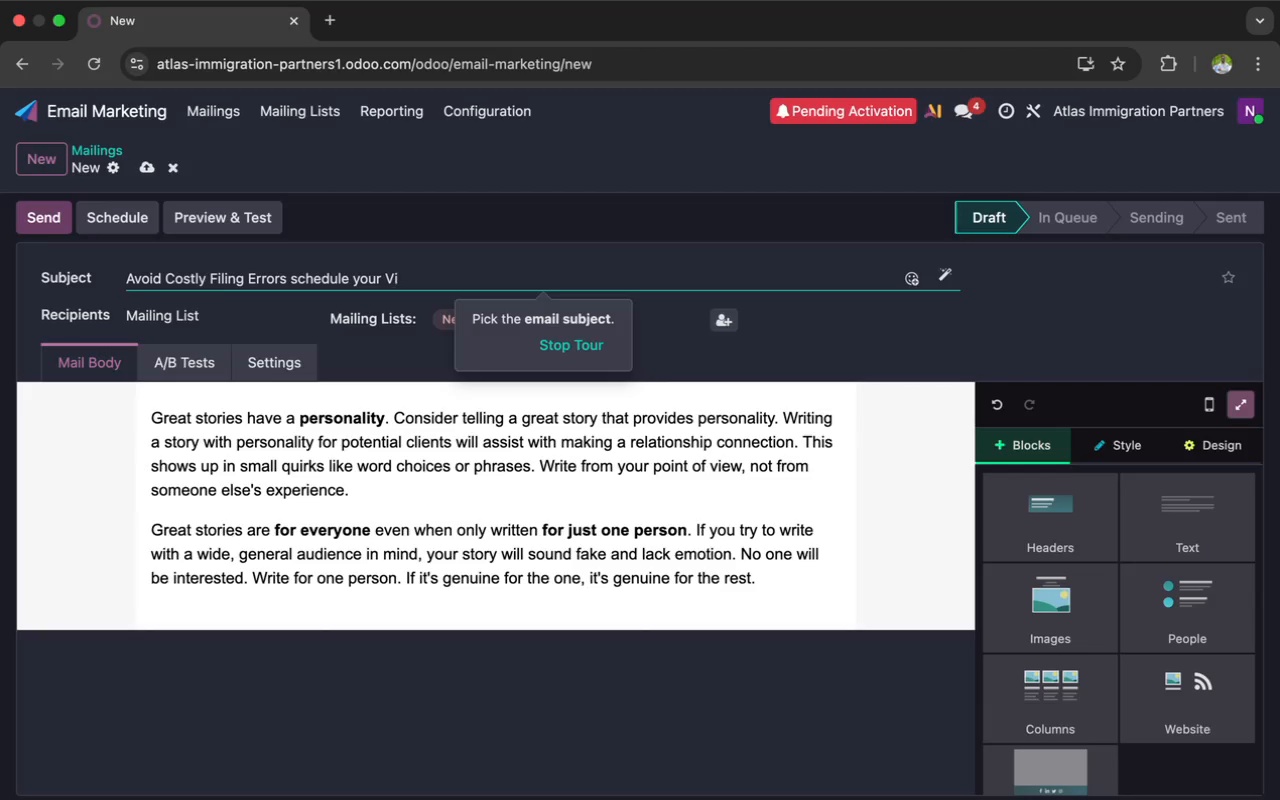 
type(sa audit.)
 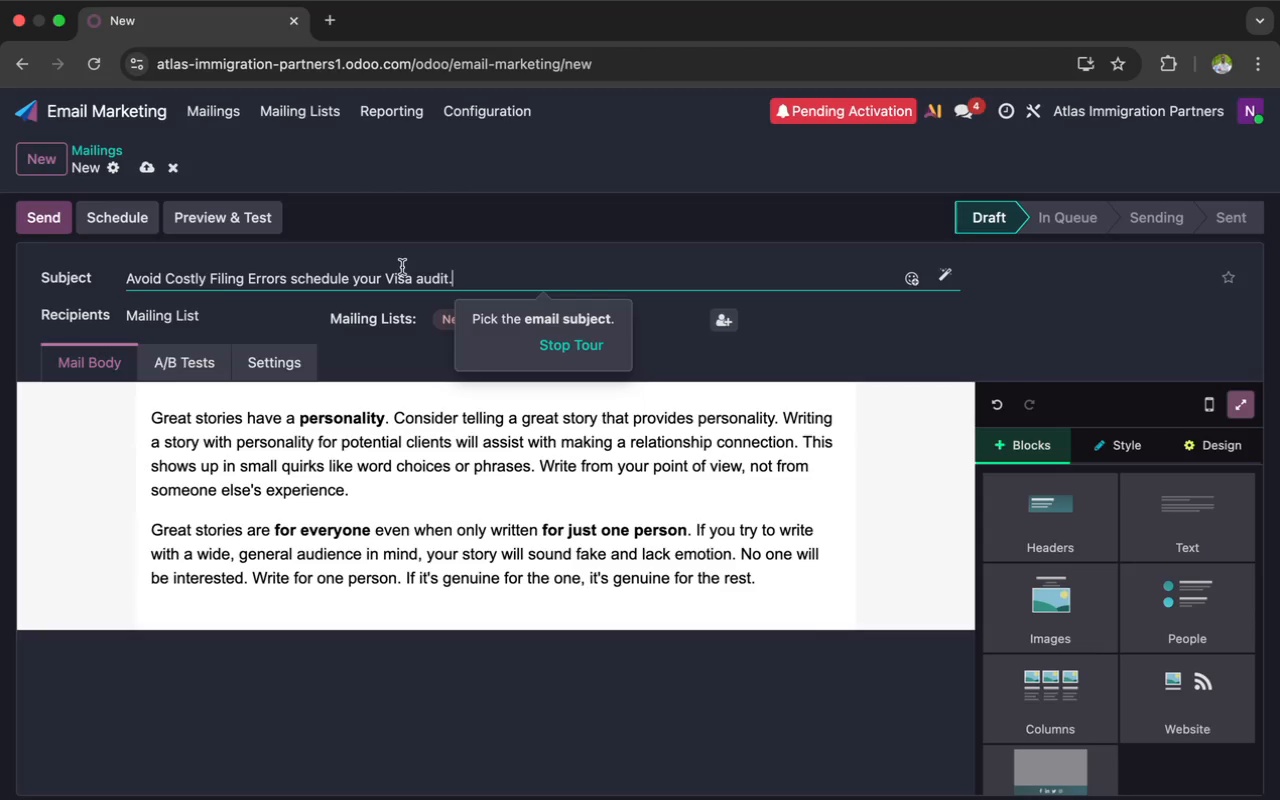 
left_click([426, 282])
 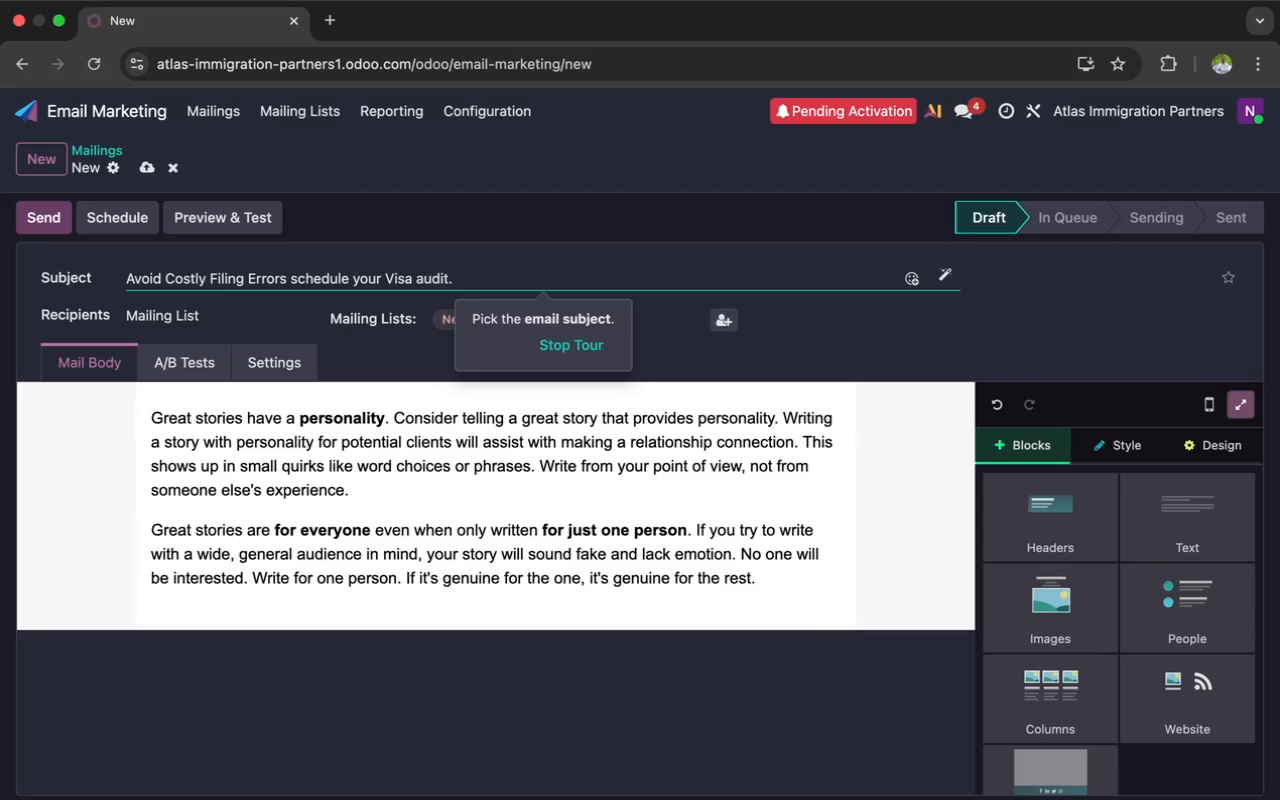 
key(Backspace)
 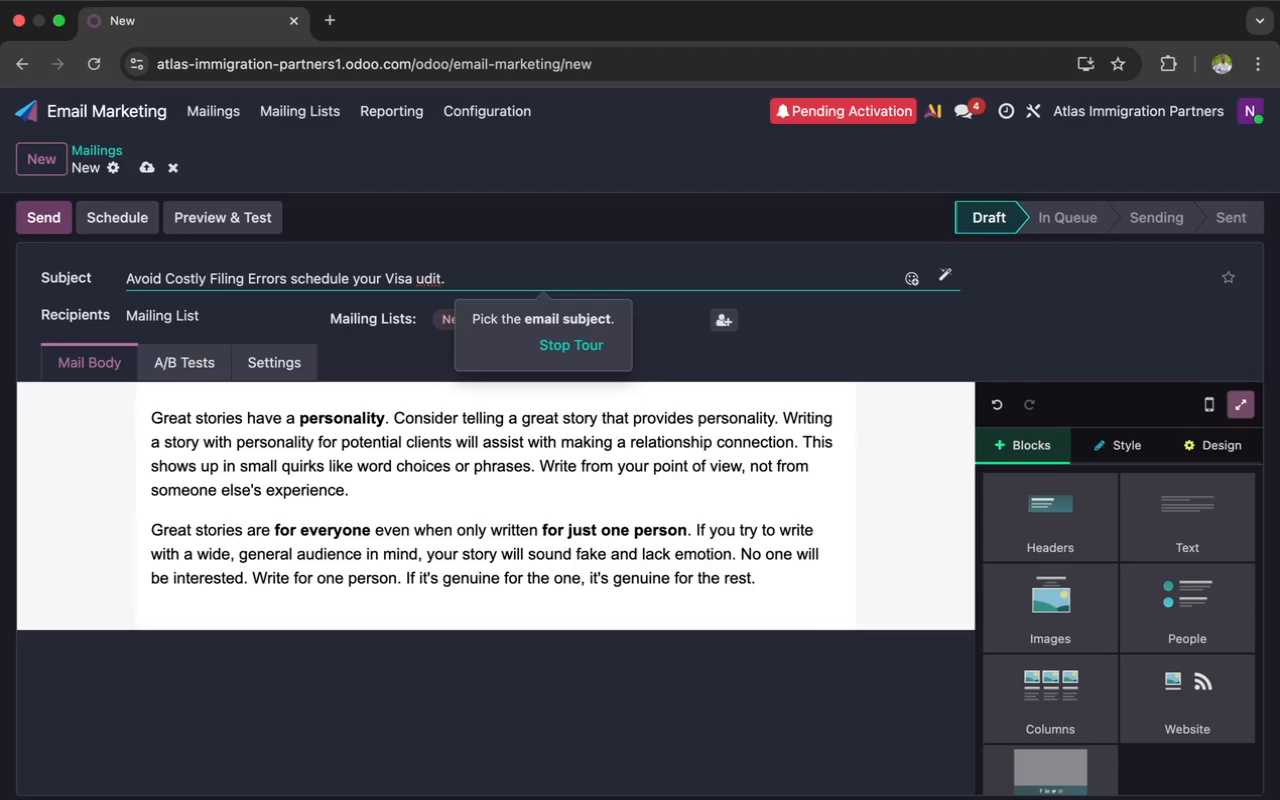 
key(Shift+A)
 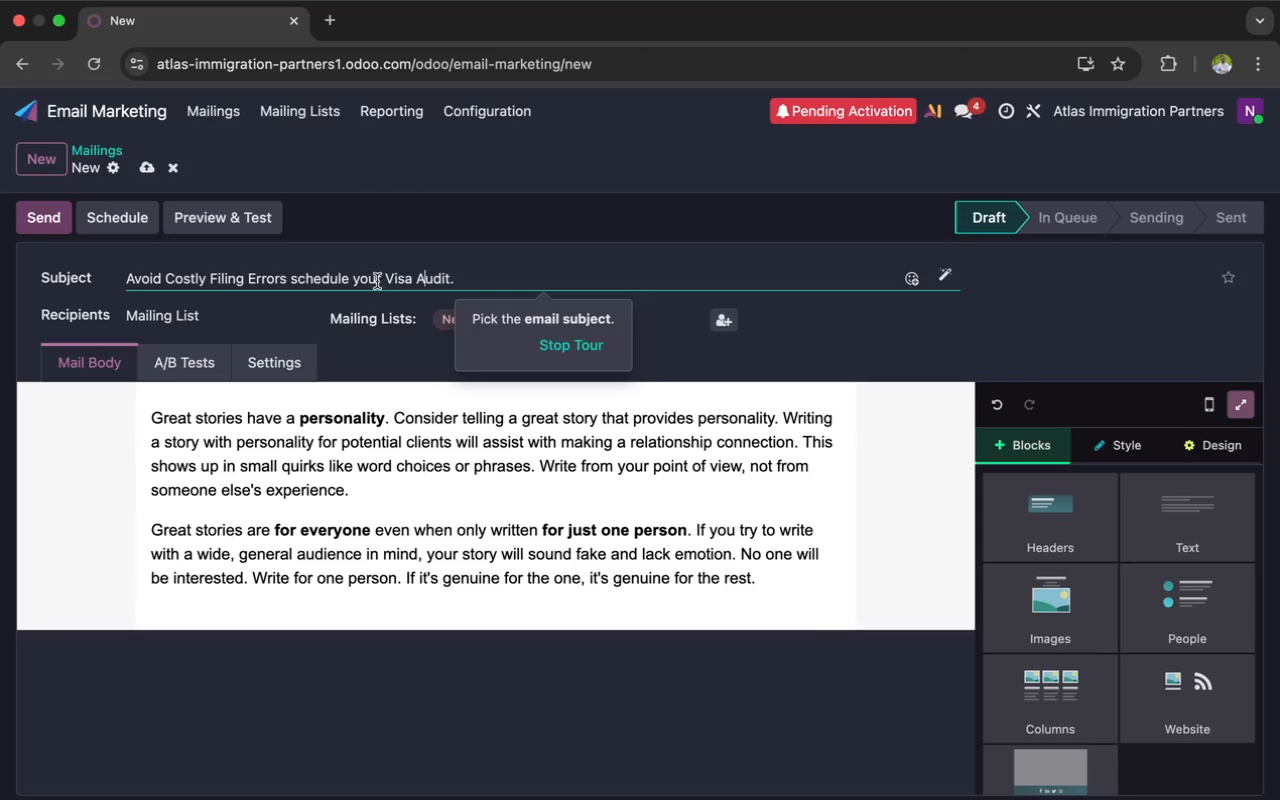 
left_click([361, 280])
 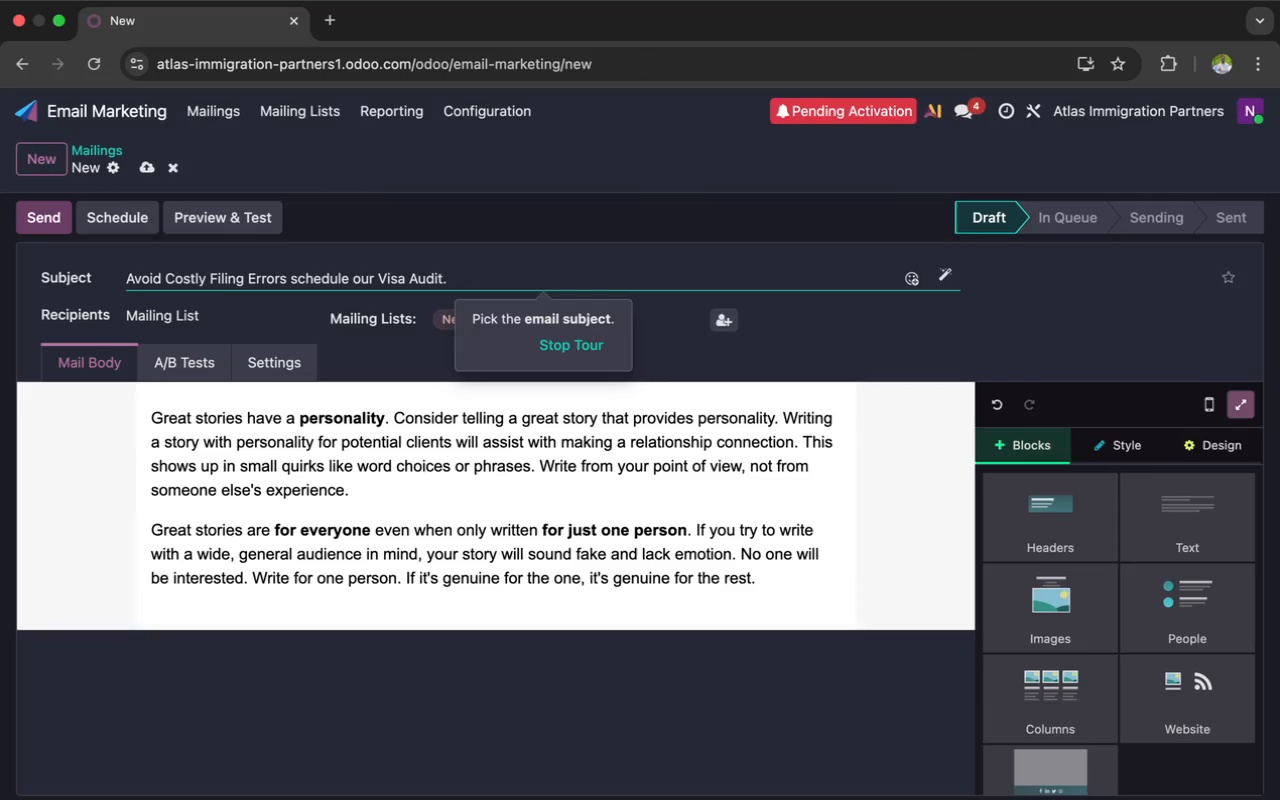 
key(Backspace)
 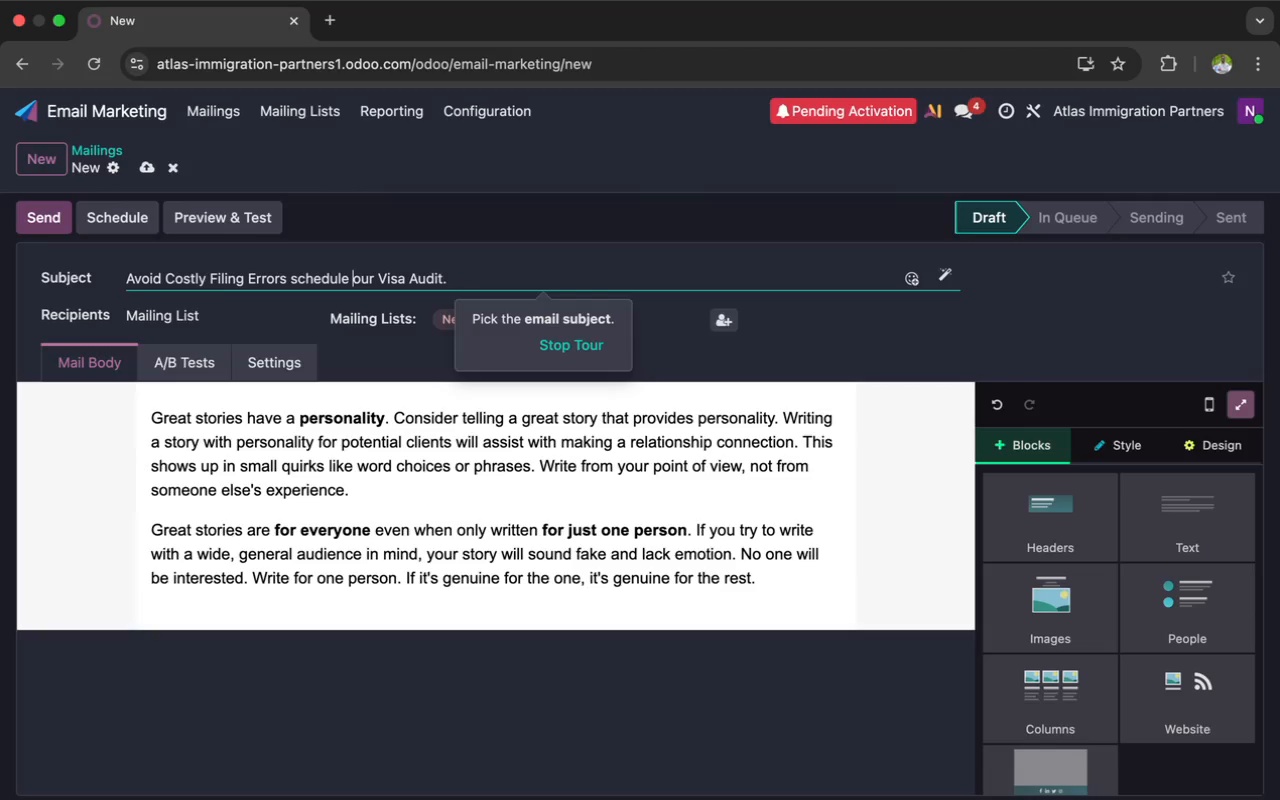 
key(Shift+Y)
 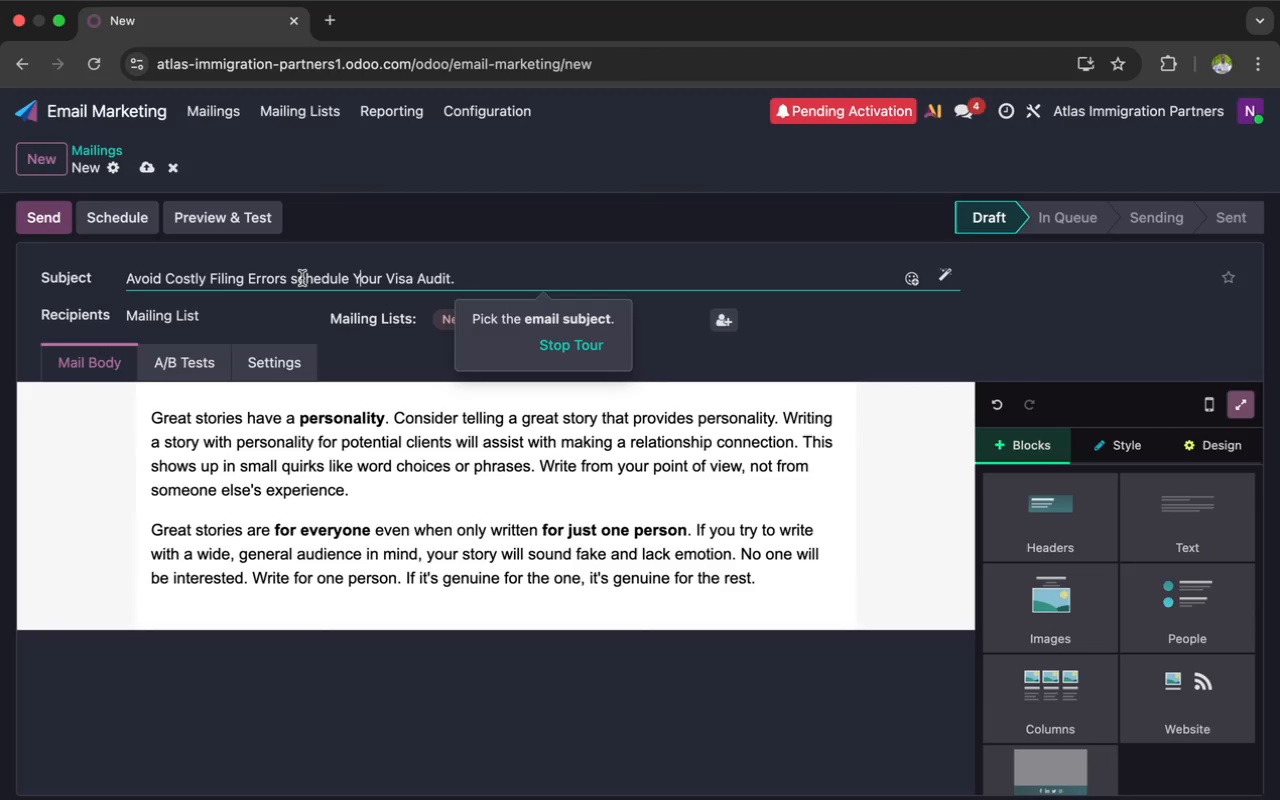 
left_click([302, 279])
 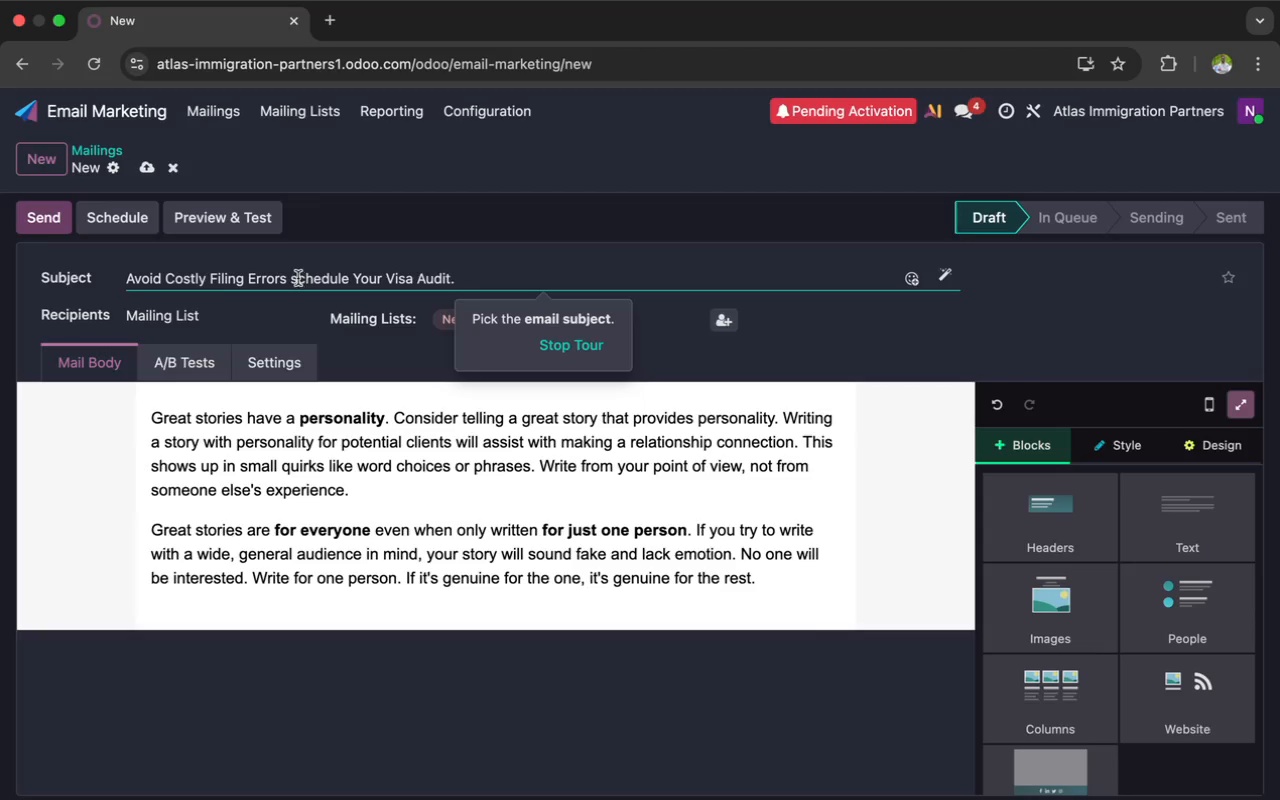 
left_click([298, 277])
 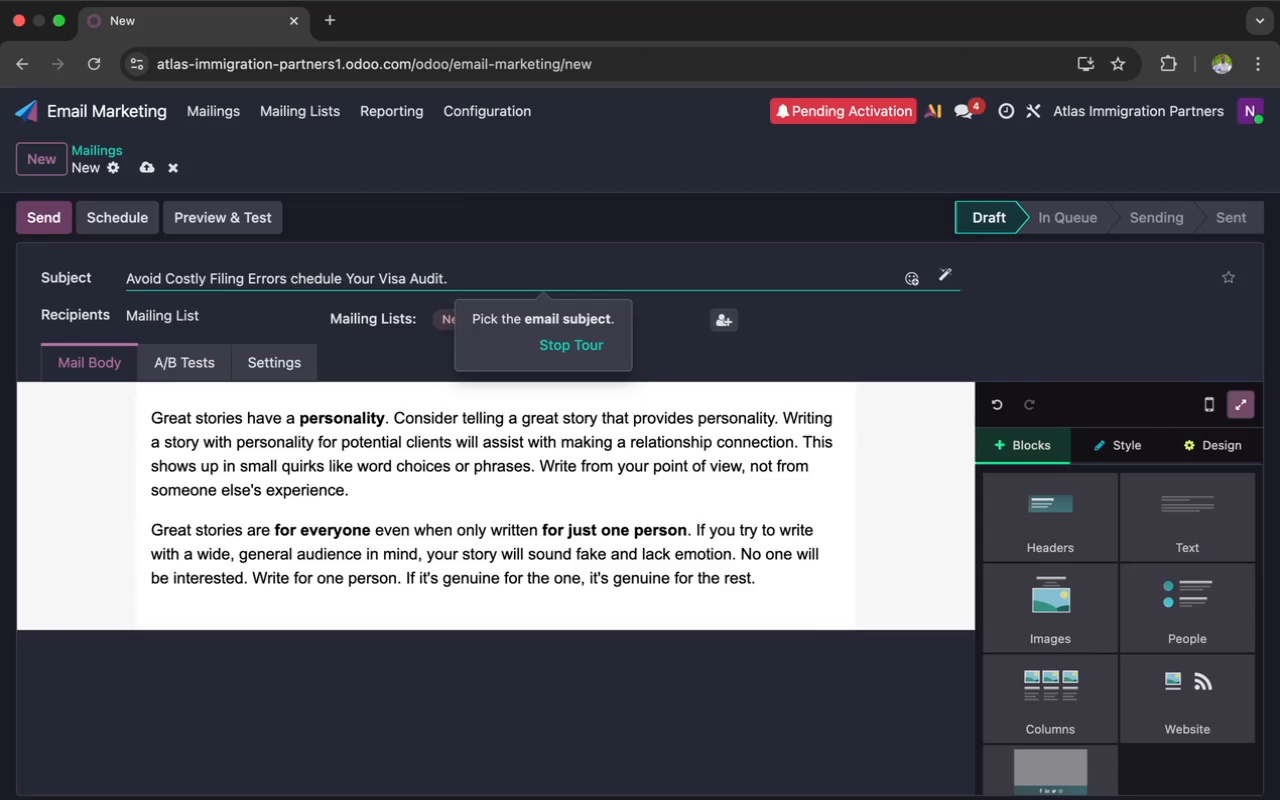 
key(Backspace)
 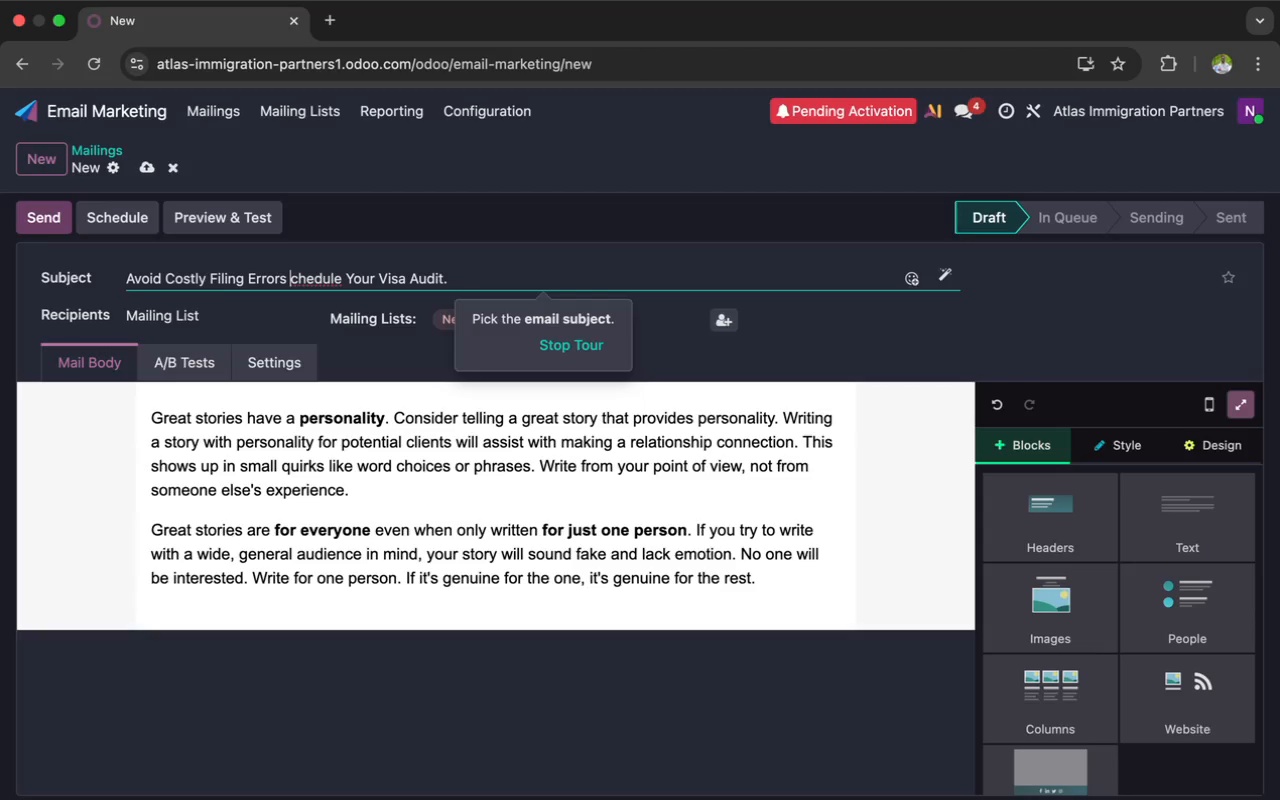 
key(Shift+S)
 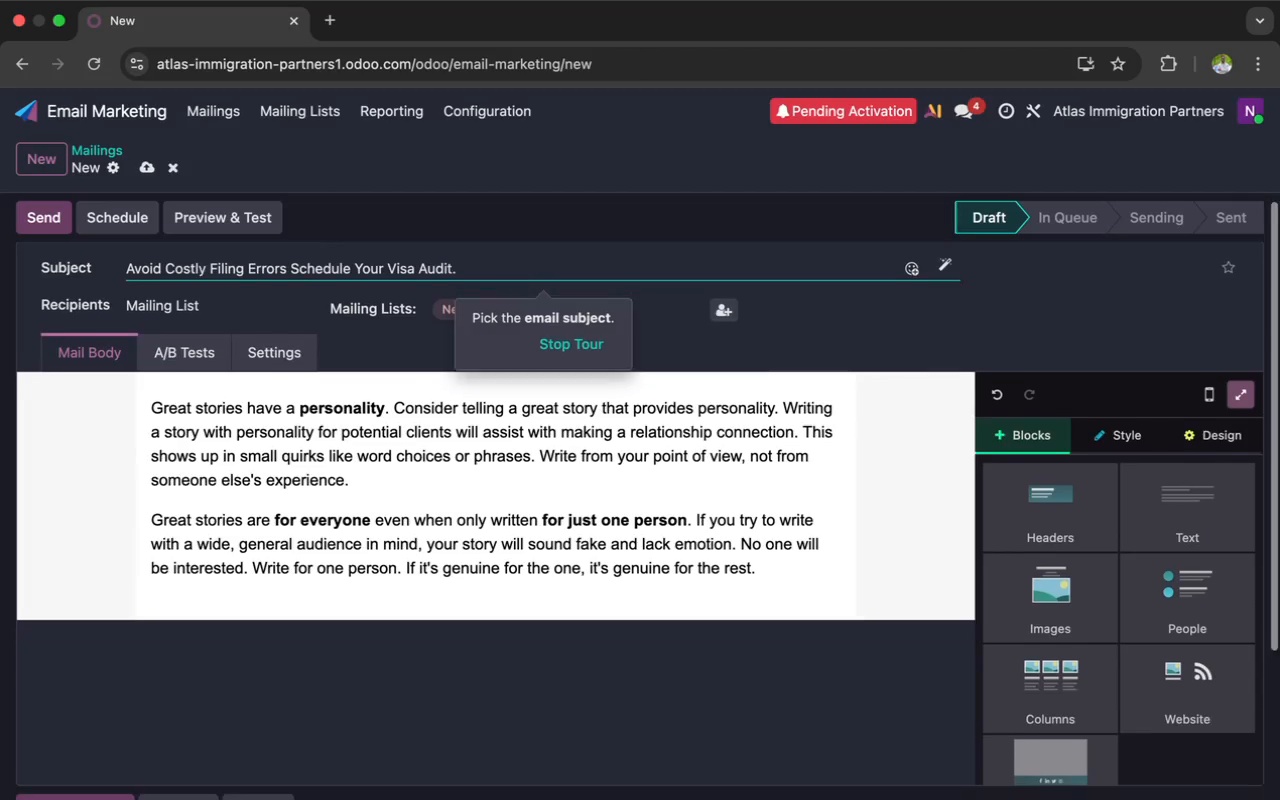 
scroll: coordinate [298, 277], scroll_direction: up, amount: 10.0
 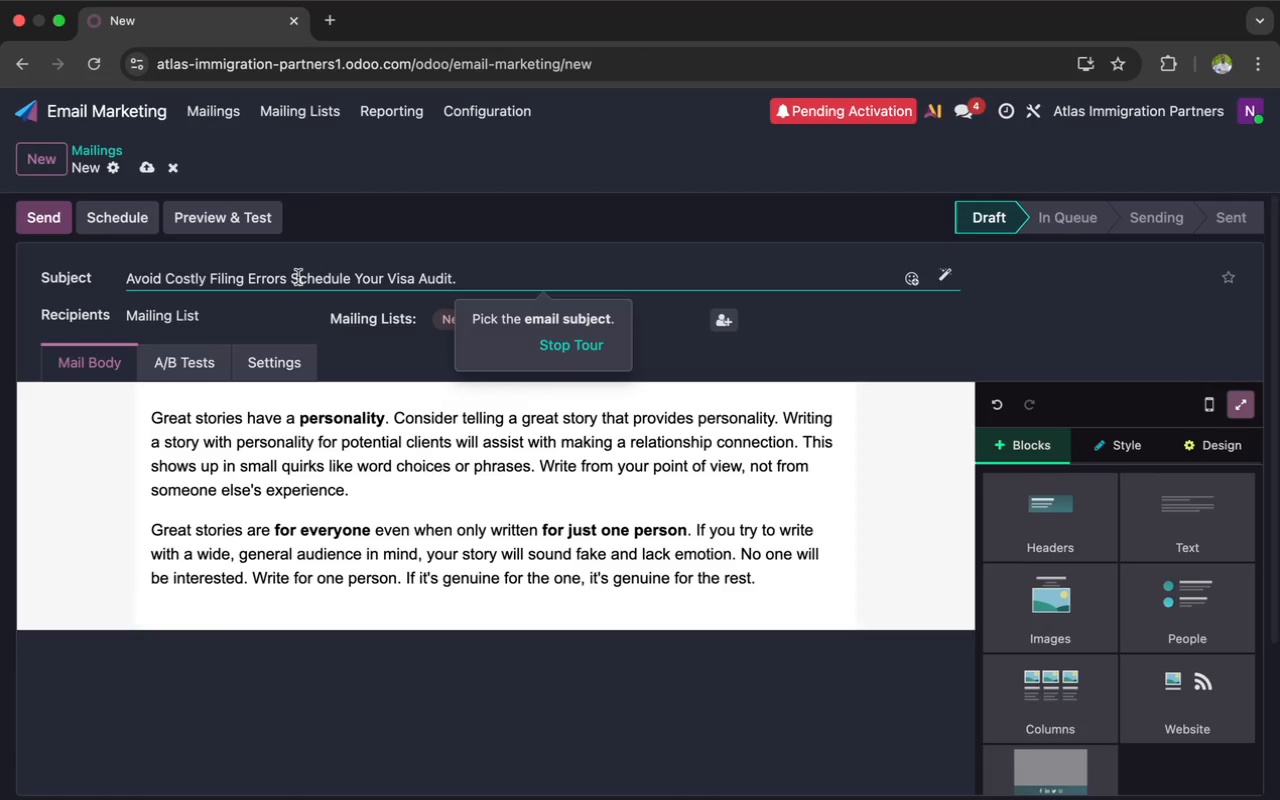 
left_click([301, 429])
 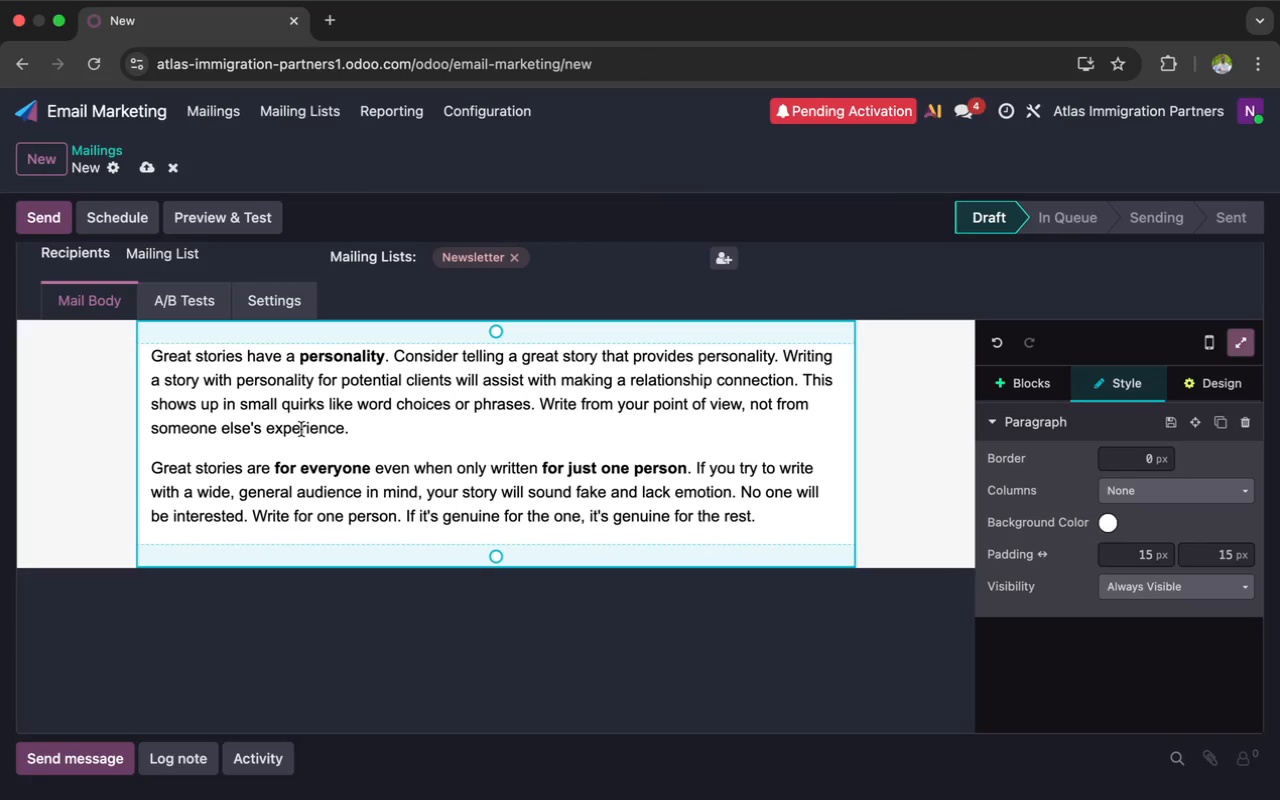 
scroll: coordinate [298, 277], scroll_direction: down, amount: 4.0
 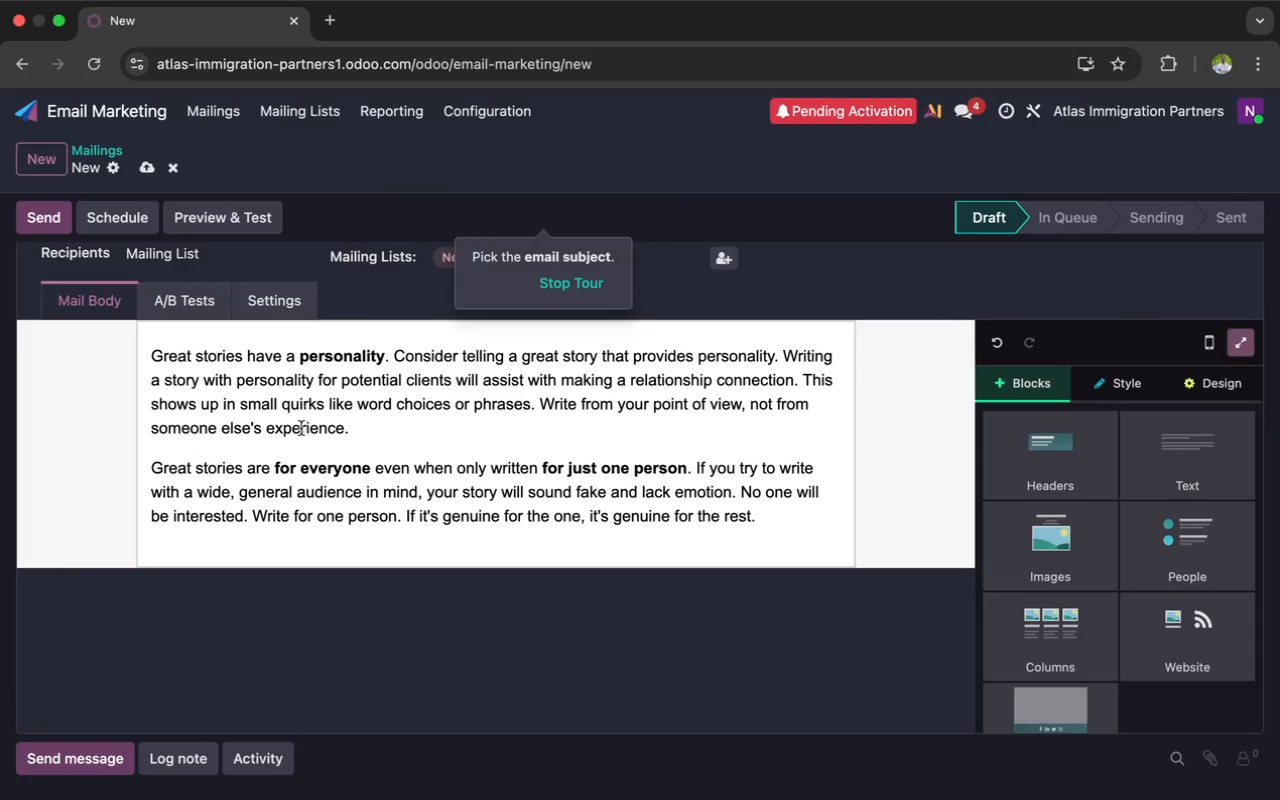 
key(Meta+CommandLeft)
 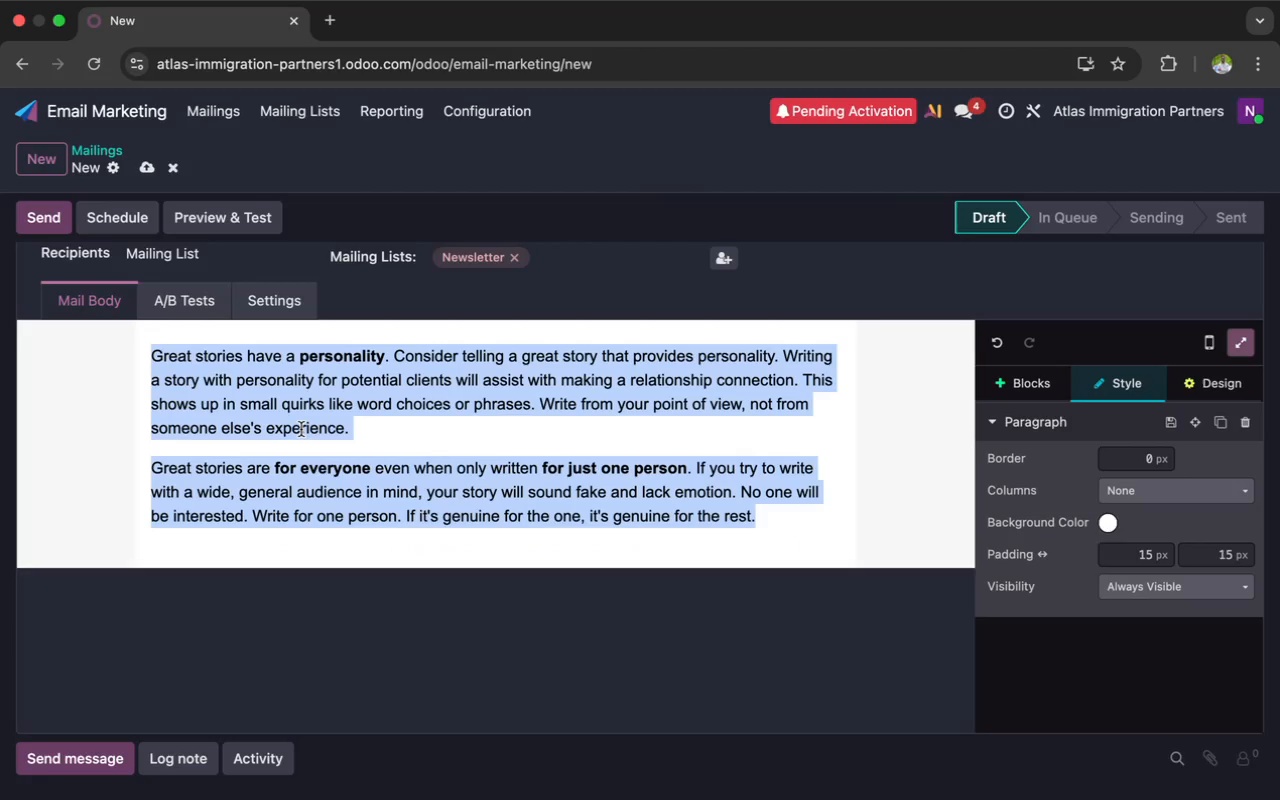 
key(Meta+A)
 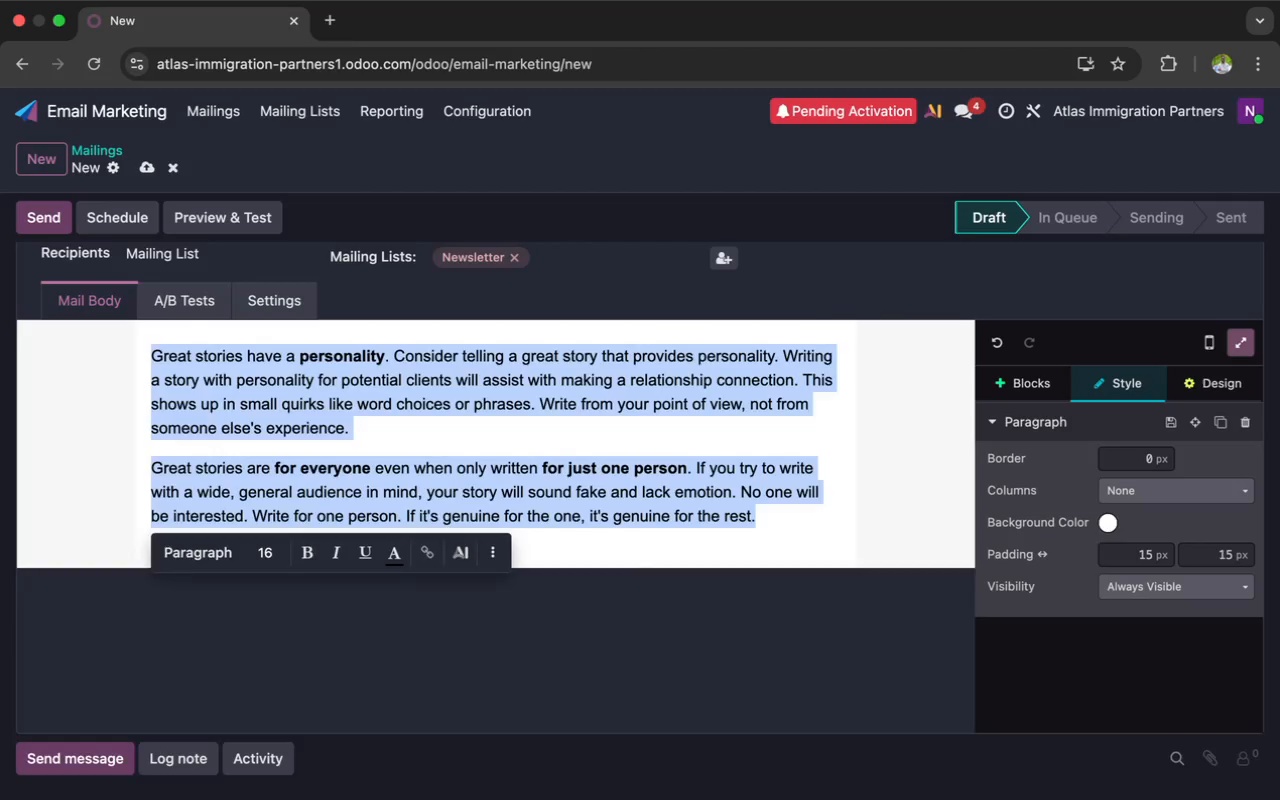 
key(Backspace)
 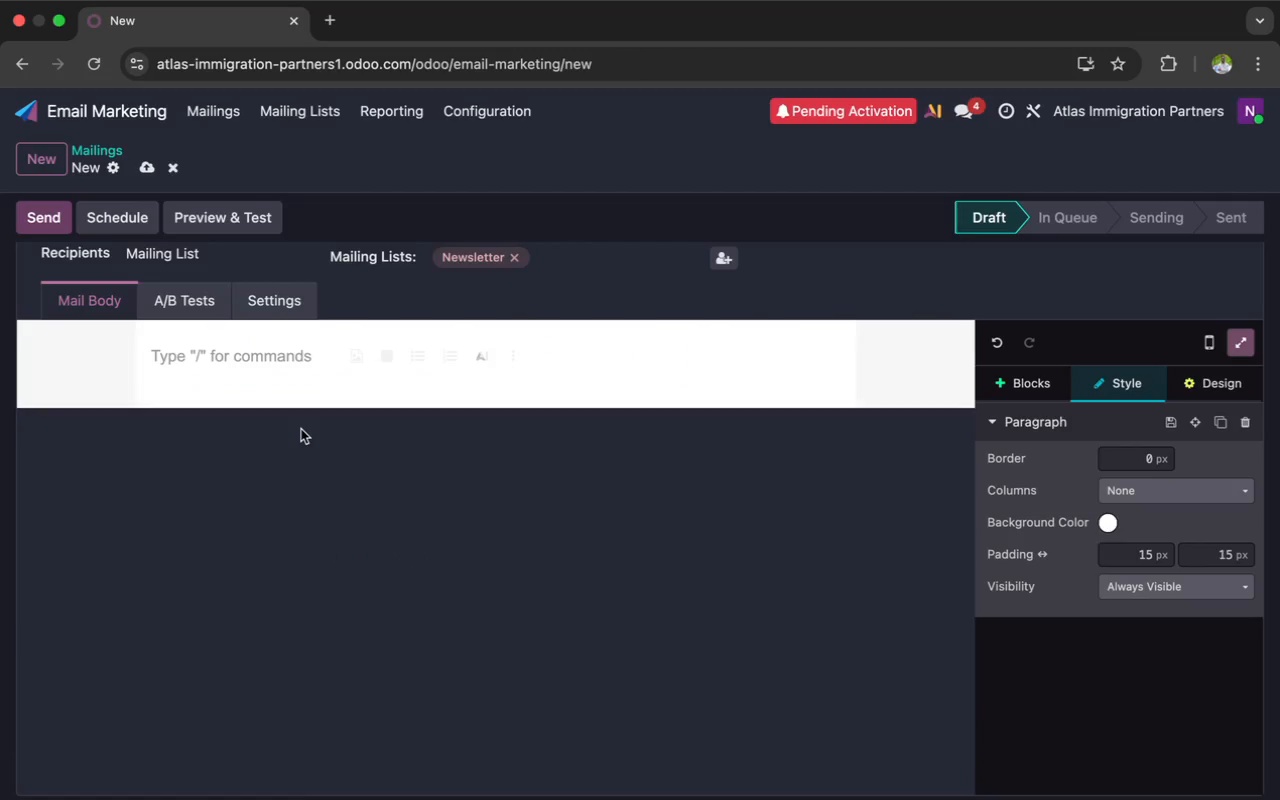 
wait(5.04)
 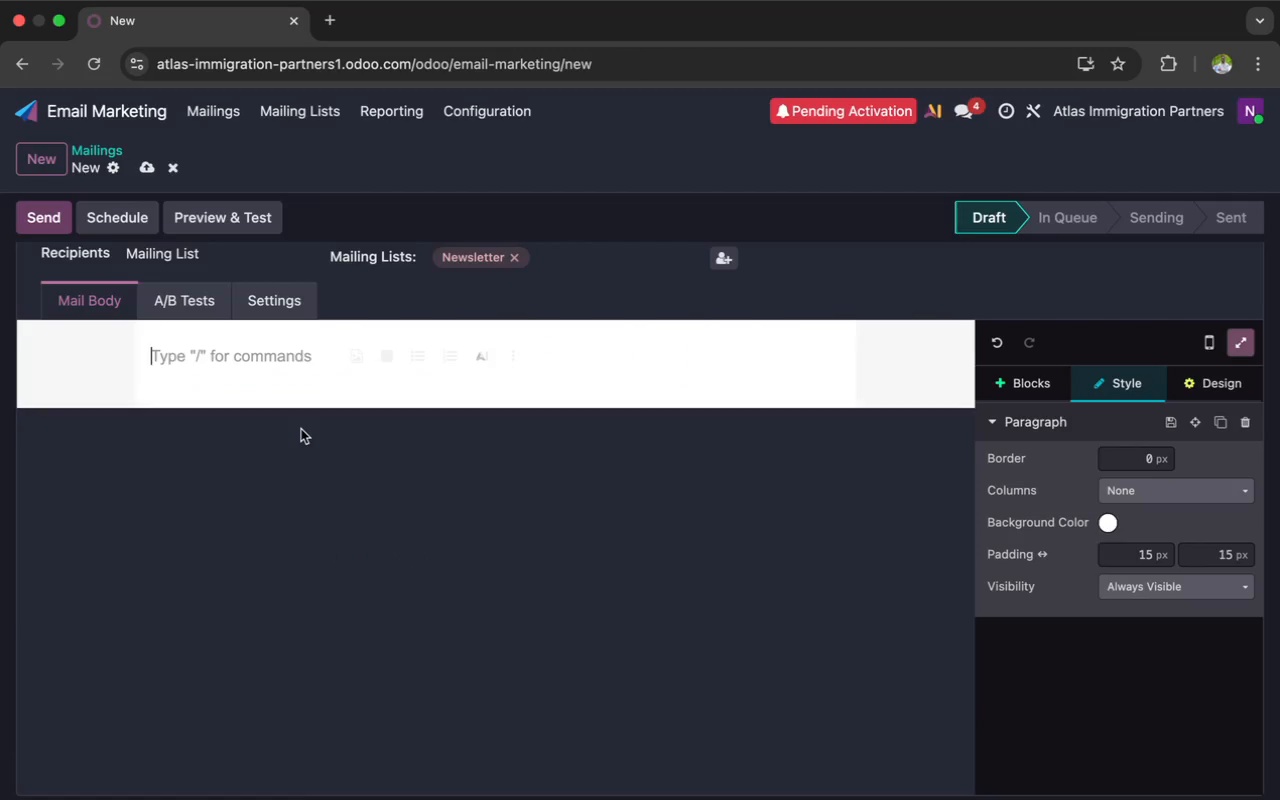 
type(Dear [[]])
 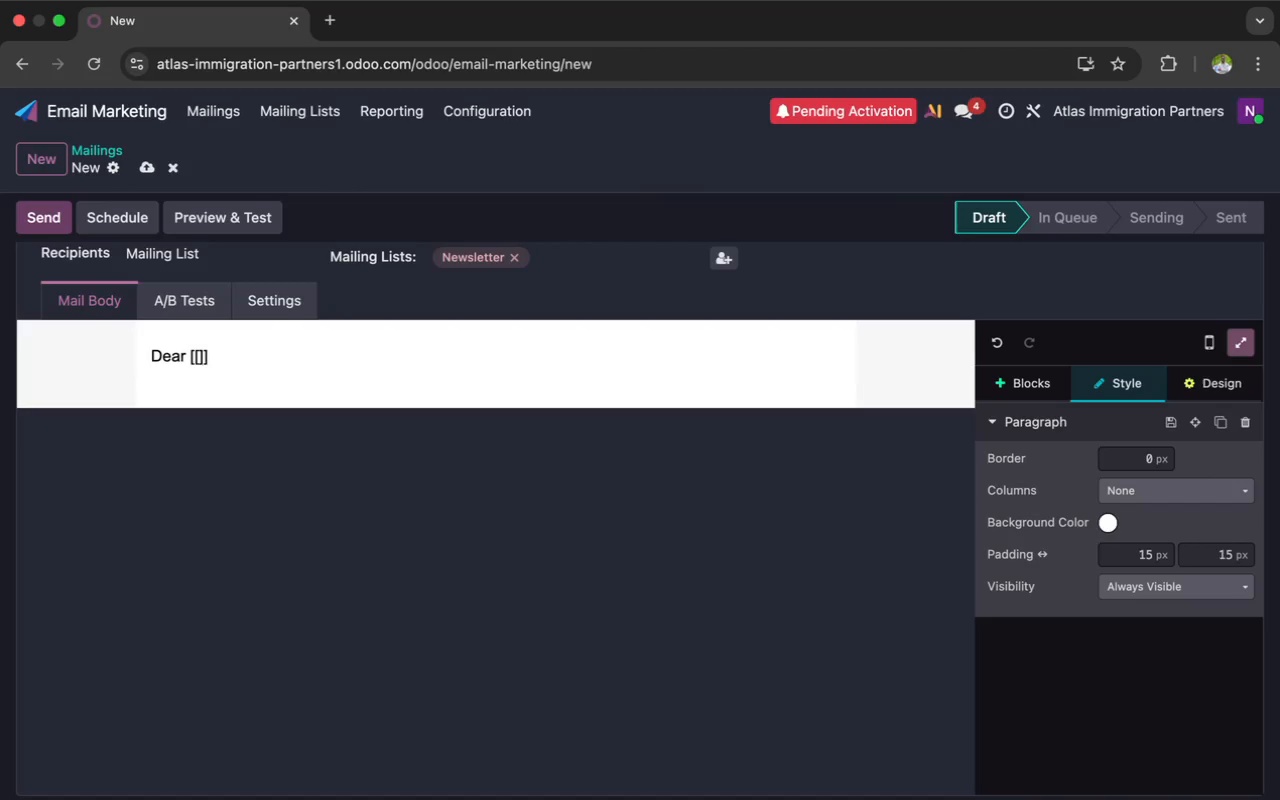 
key(ArrowLeft)
 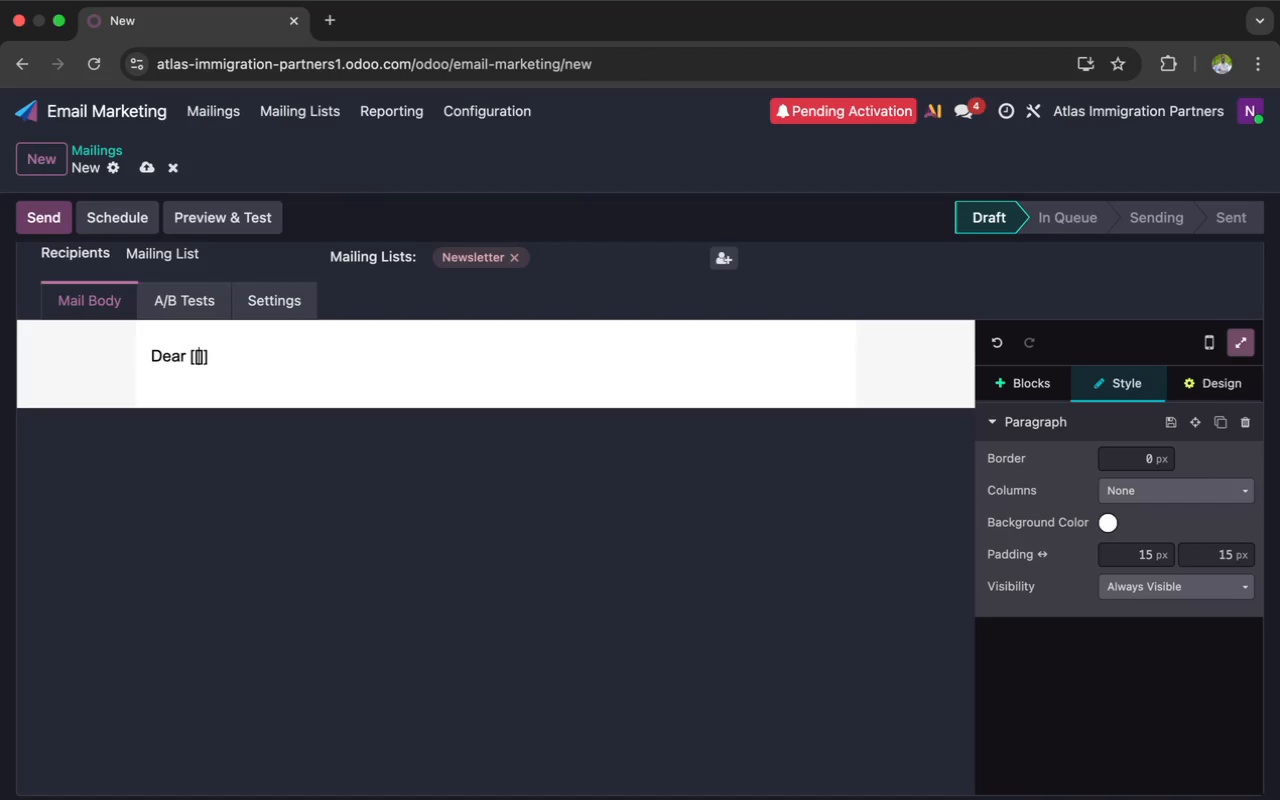 
key(ArrowLeft)
 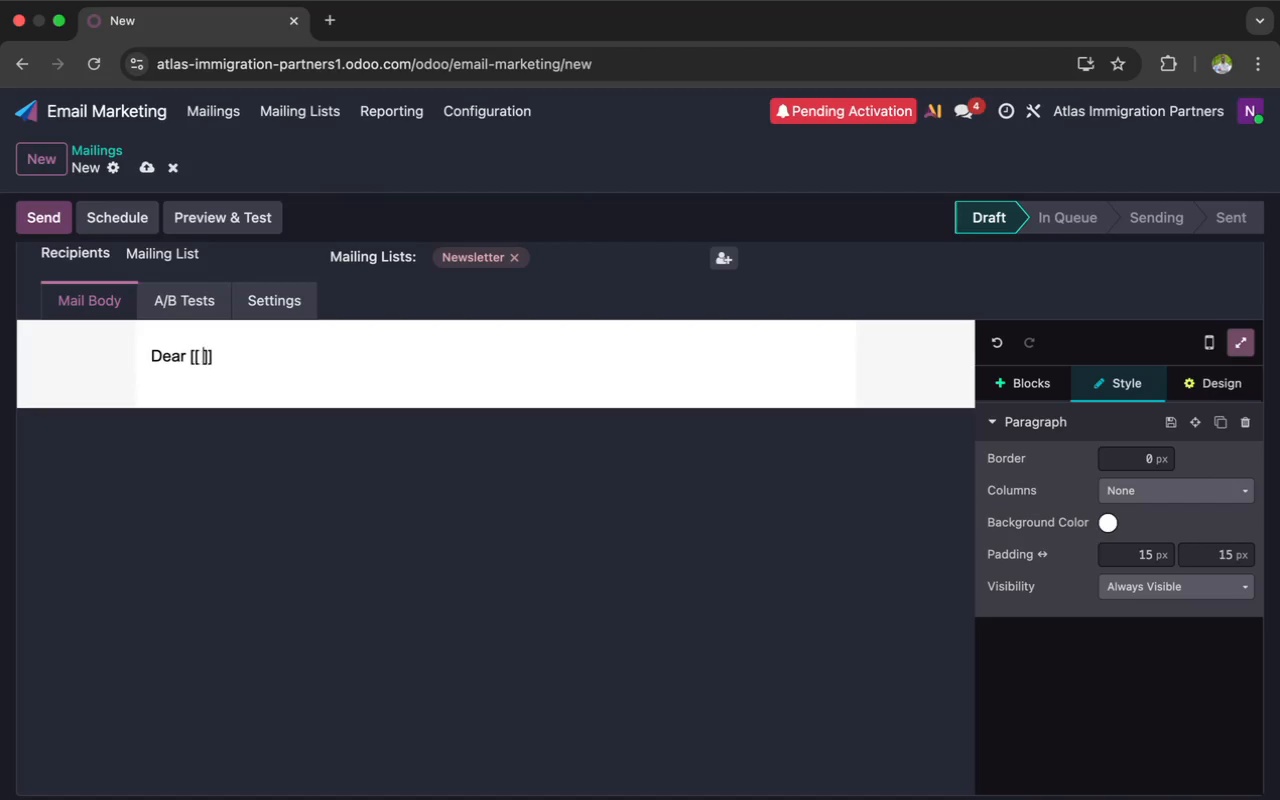 
type( object.name )
 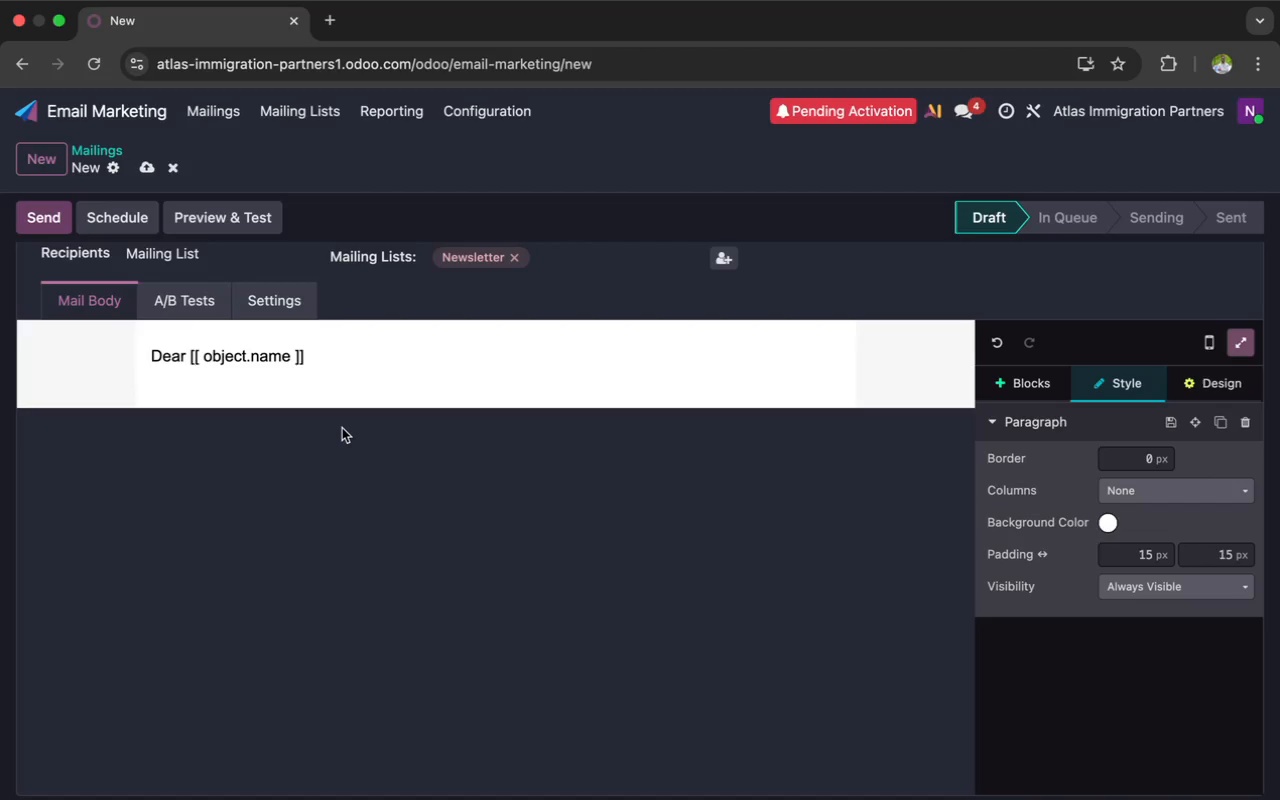 
key(ArrowRight)
 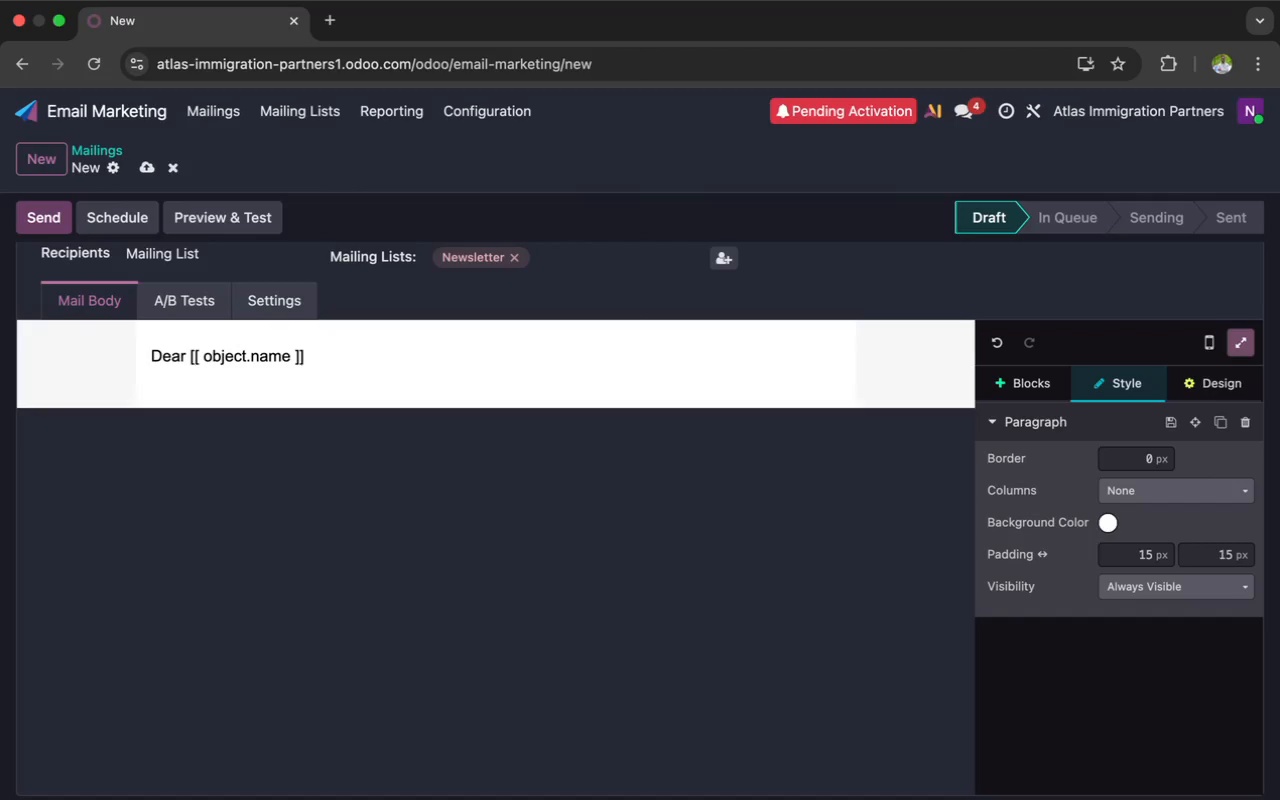 
wait(9.76)
 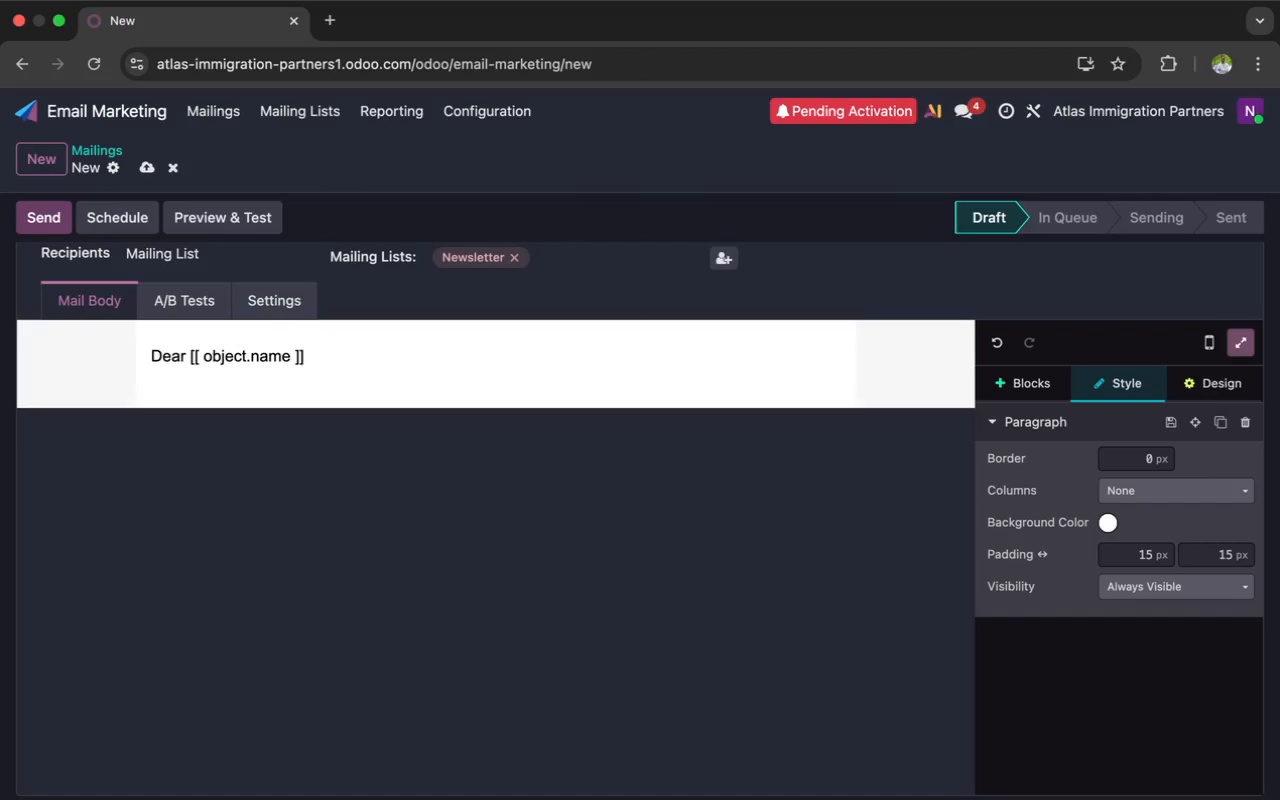 
key(ArrowRight)
 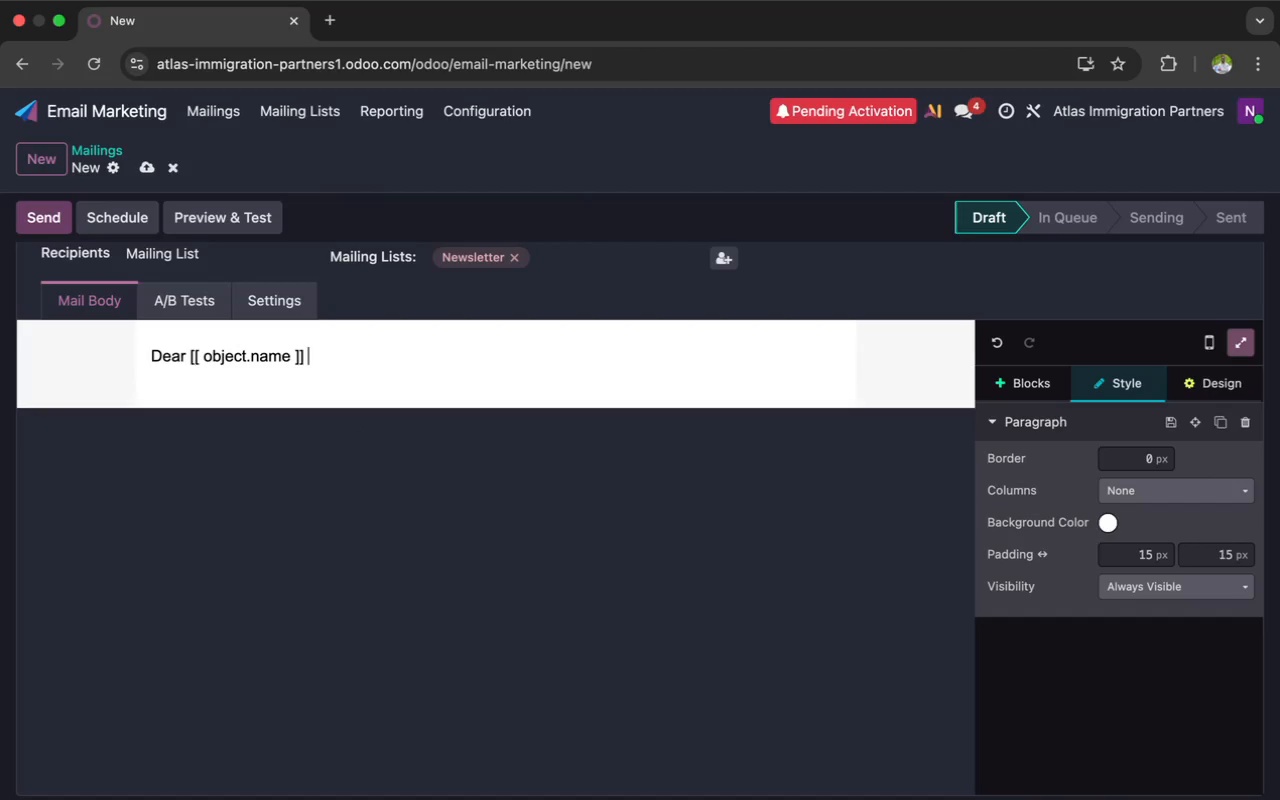 
key(Space)
 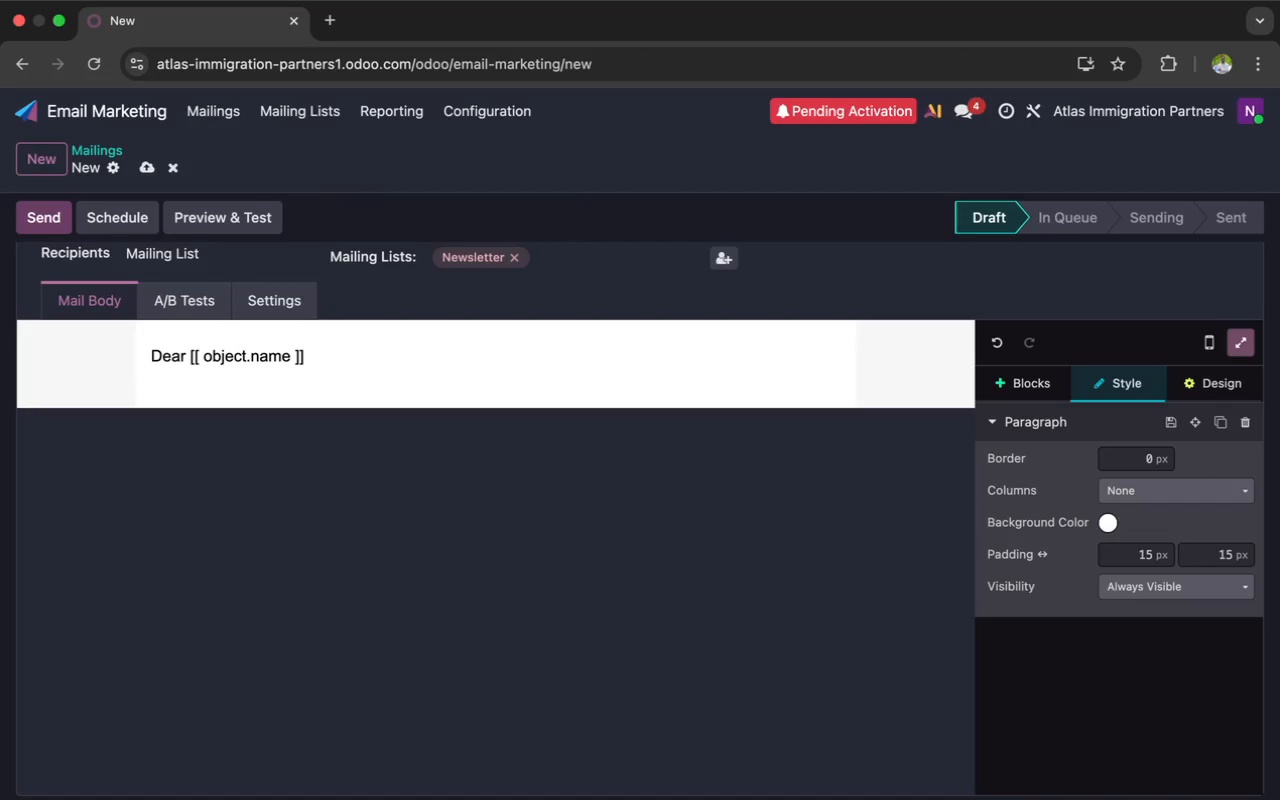 
wait(16.45)
 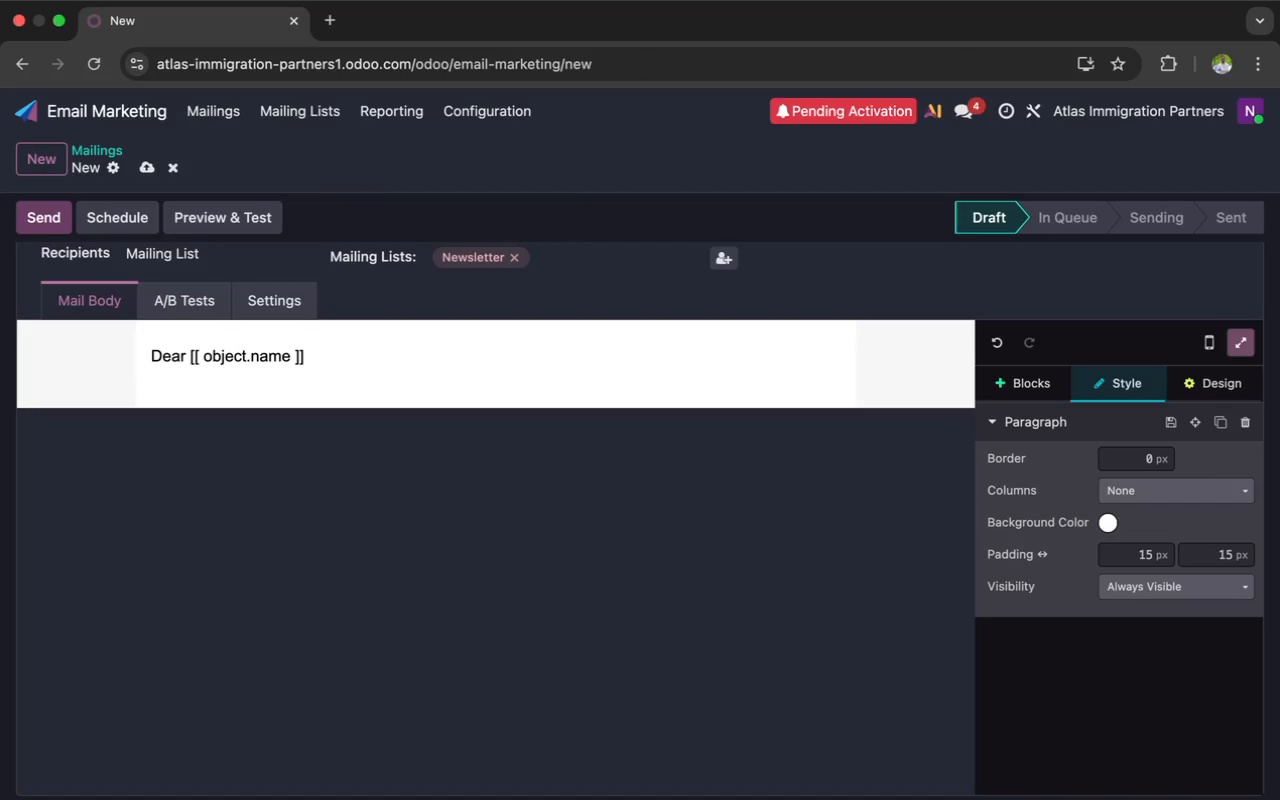 
key(Enter)
 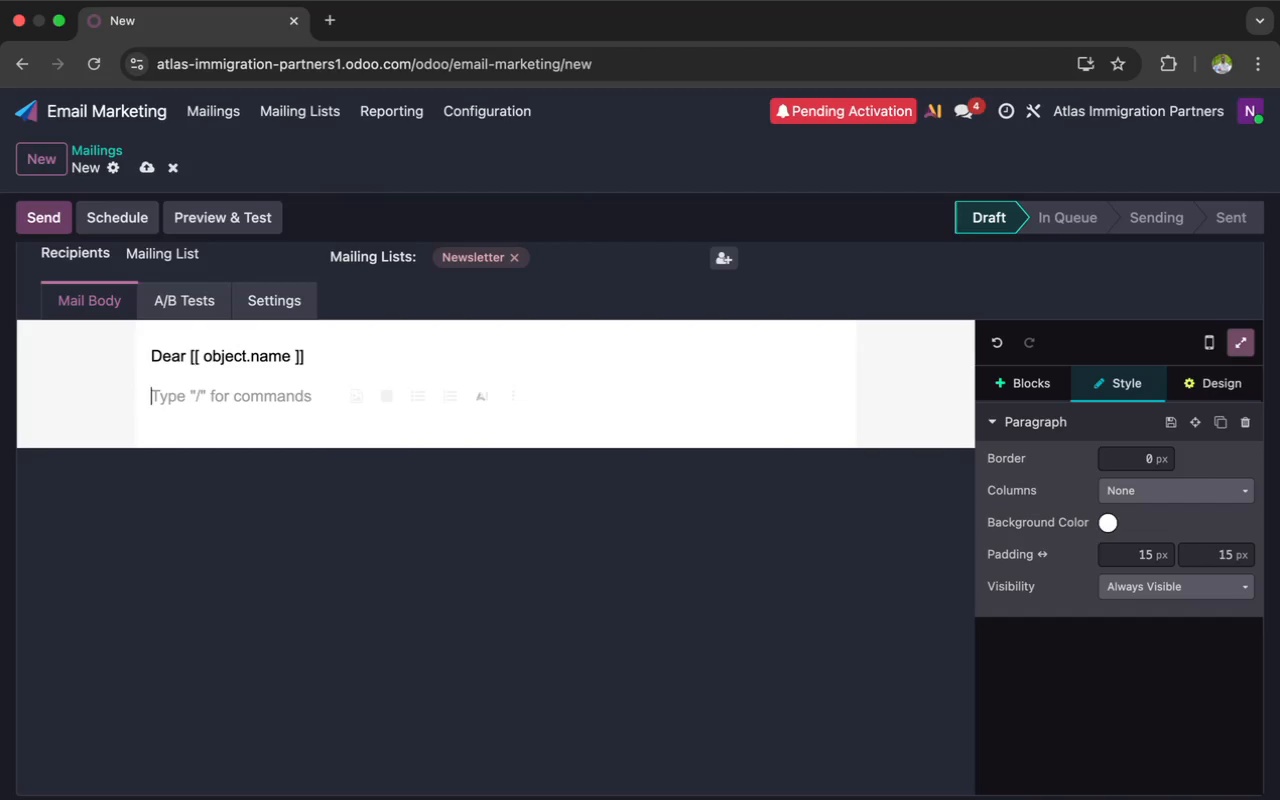 
wait(6.65)
 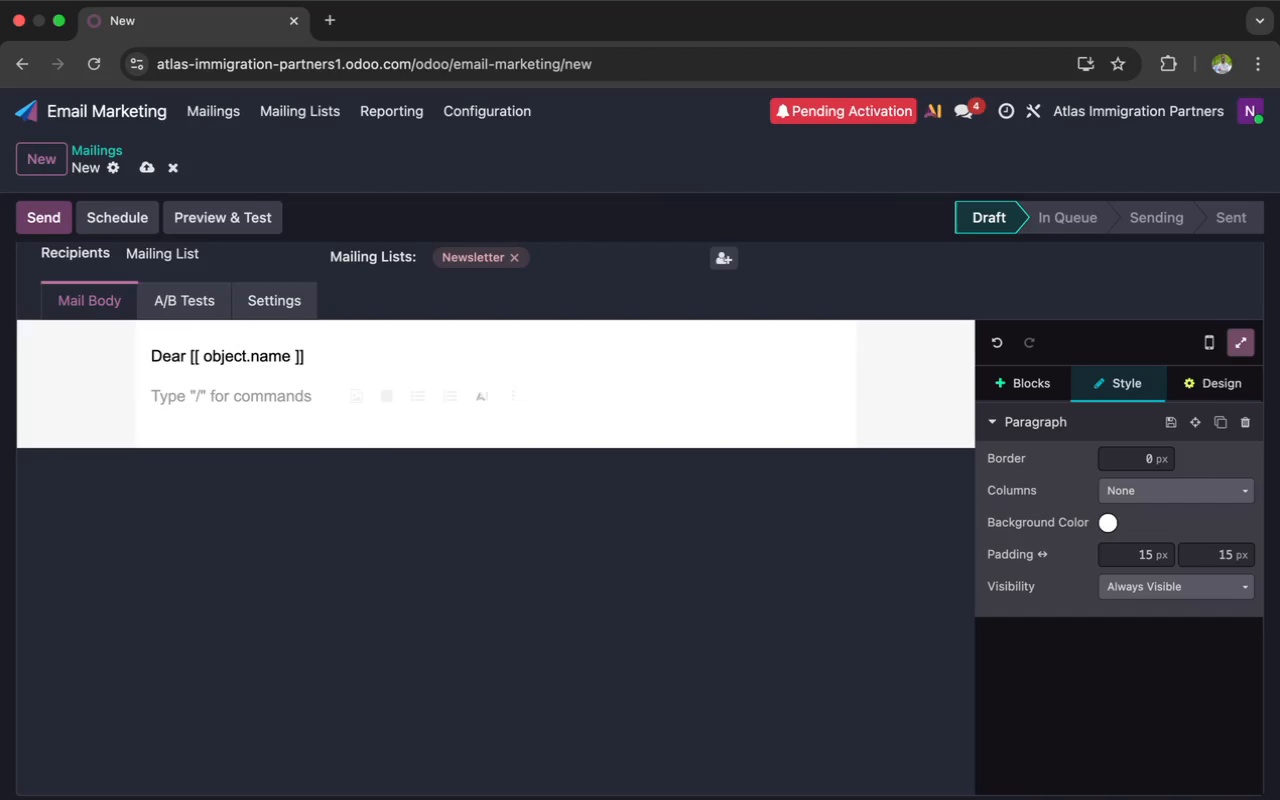 
type(It is essential that employment based visa application be prepared c)
 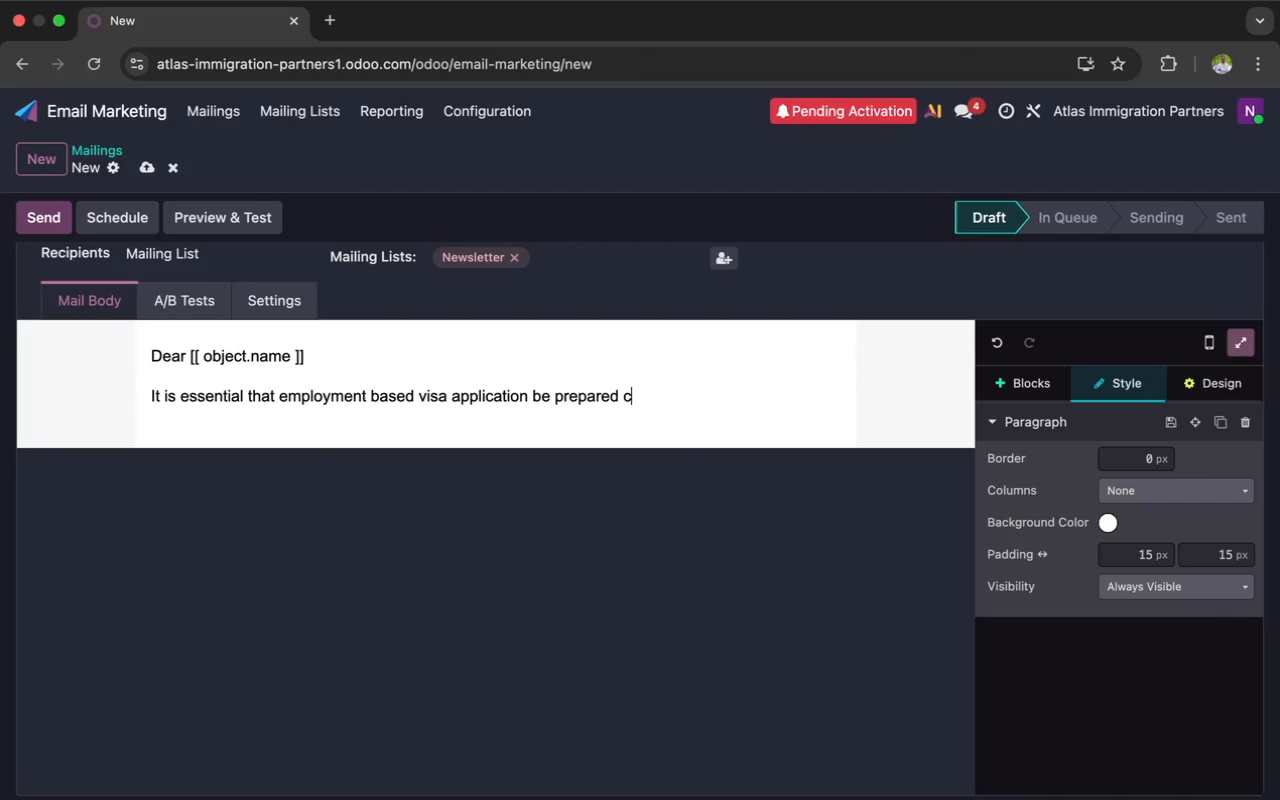 
wait(87.09)
 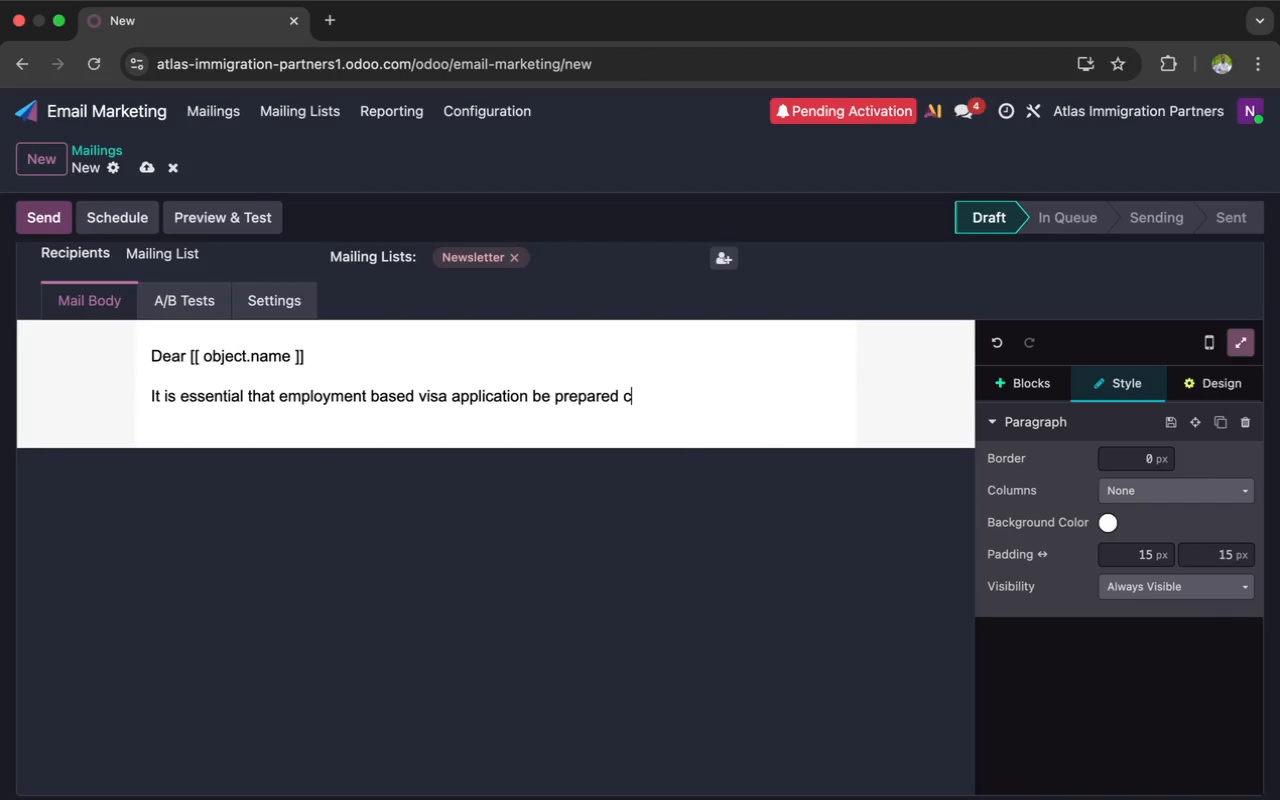 
type(arefully and )
 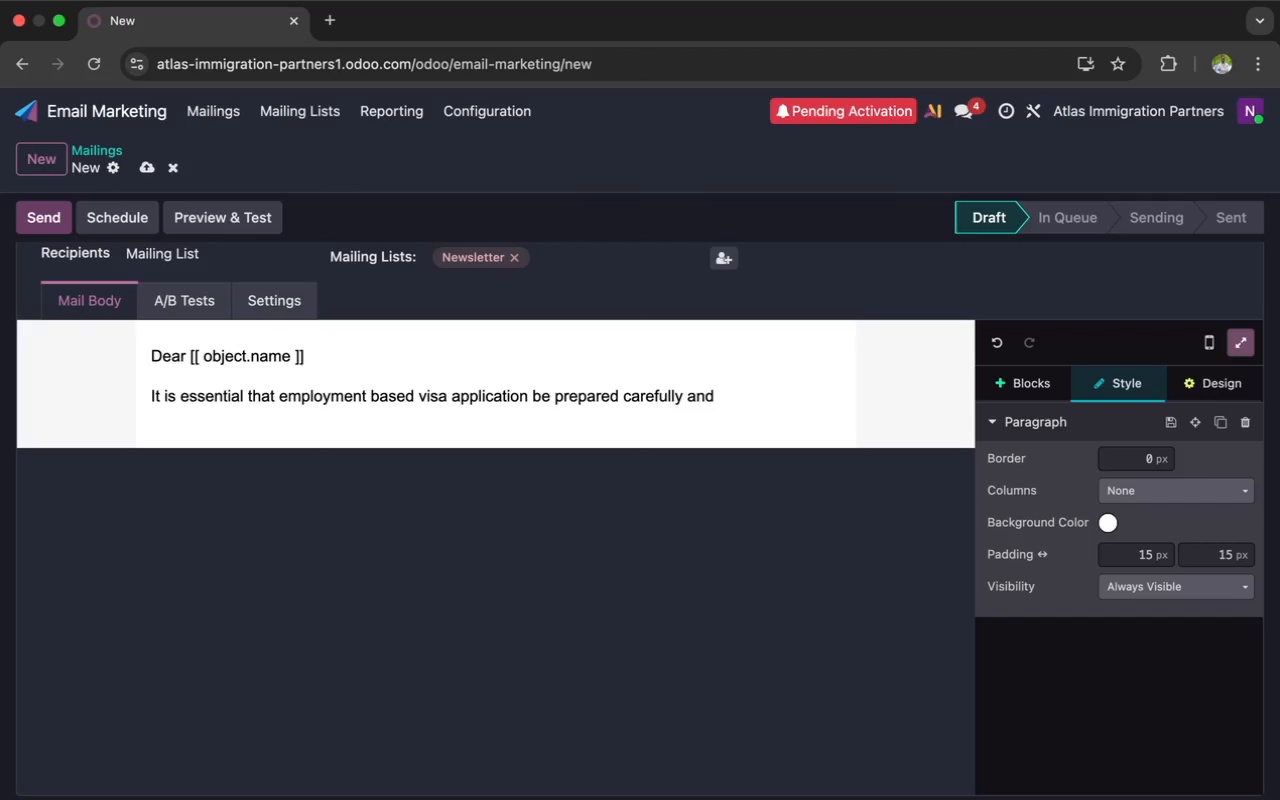 
type(sr)
 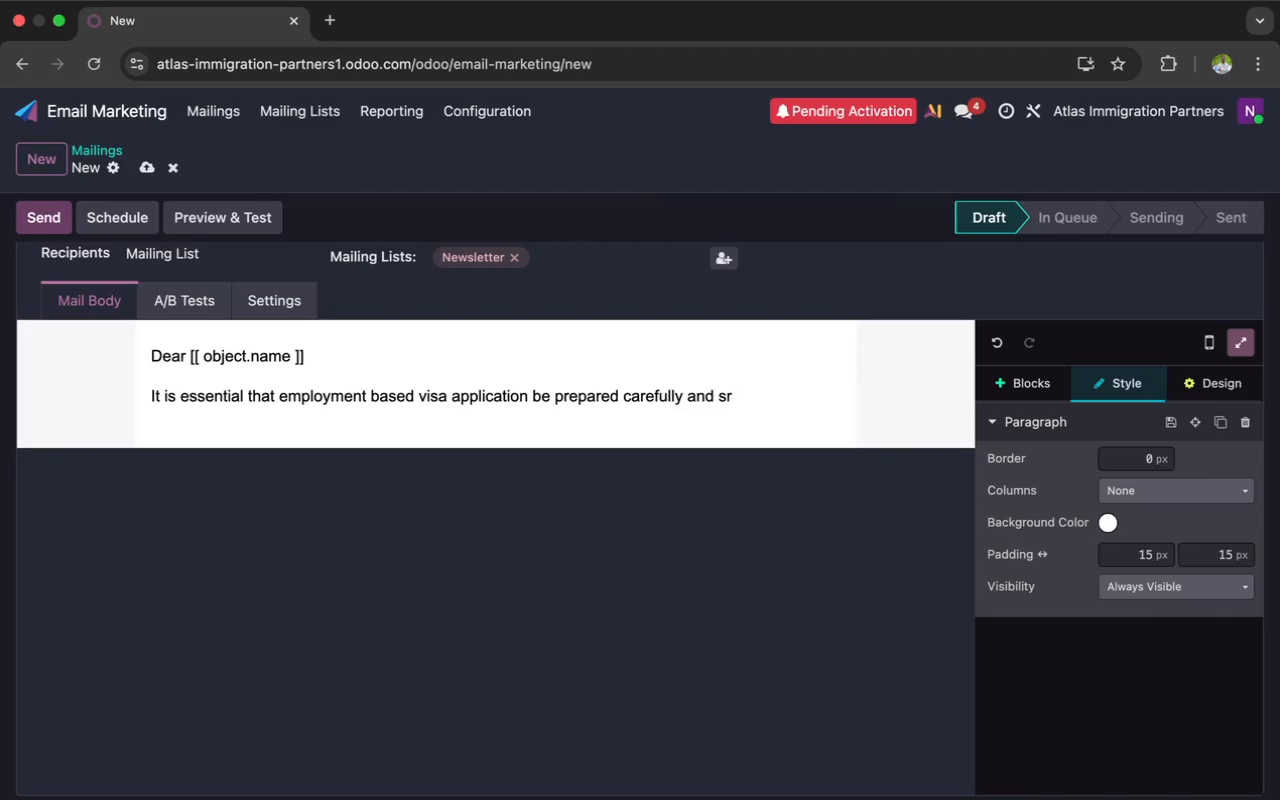 
key(Backspace)
type(trategically. Small mistakes in paperwork man)
key(Backspace)
type(y cause unnes)
 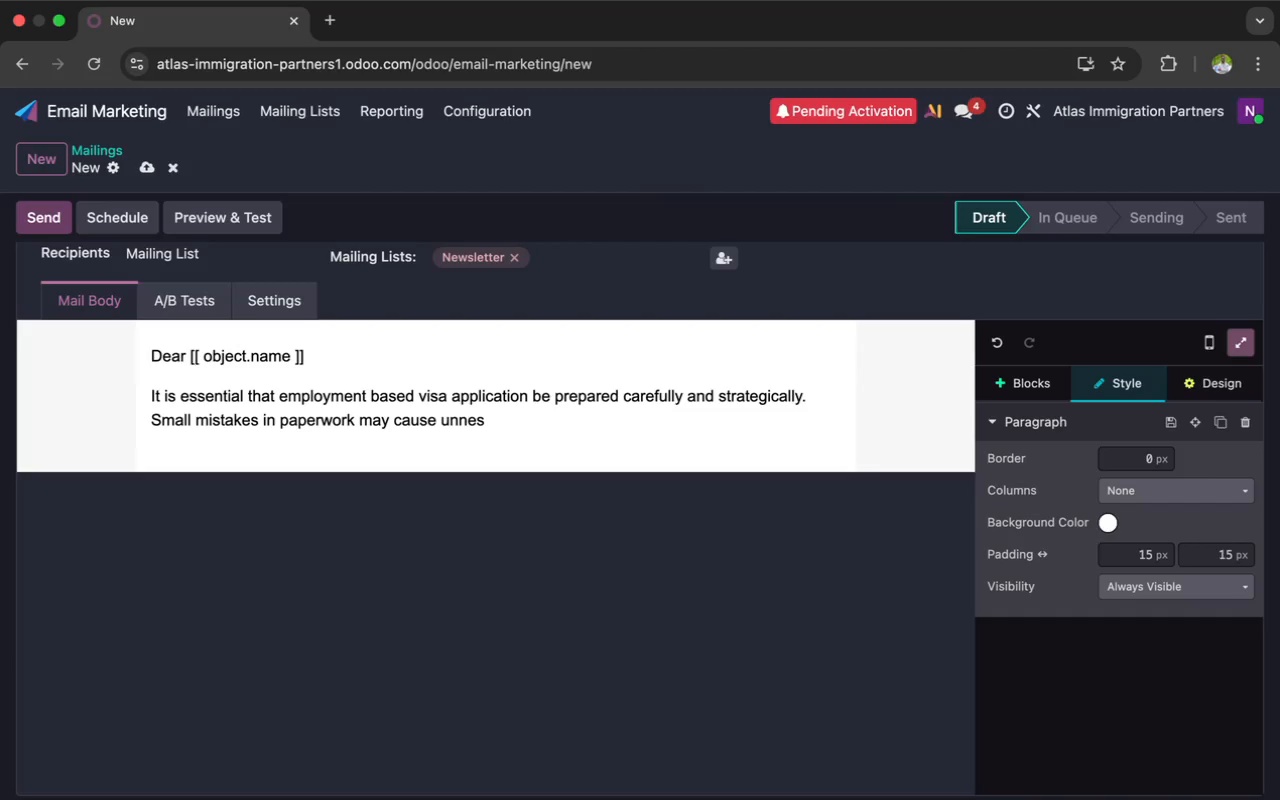 
key(Backspace)
type(cesser)
key(Backspace)
key(Backspace)
type(ary delays, demands for additio)
 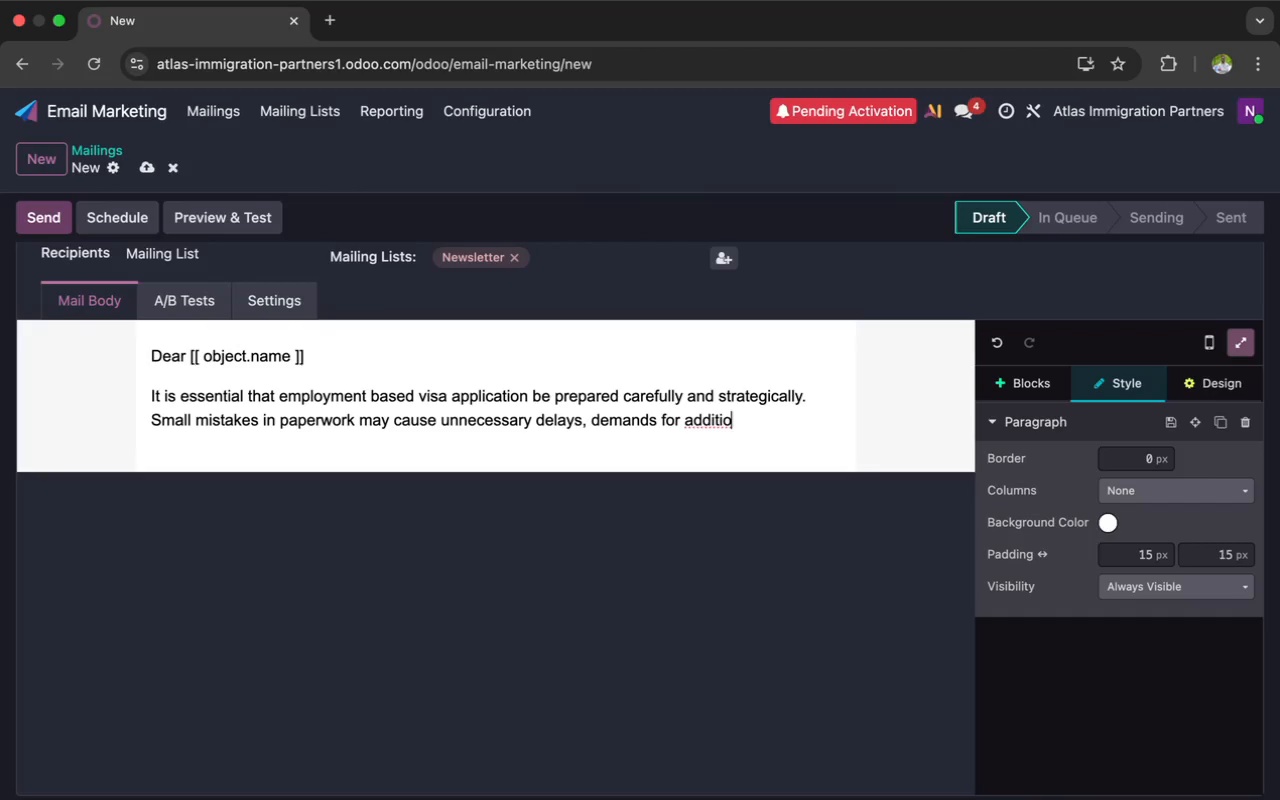 
type(nal )
 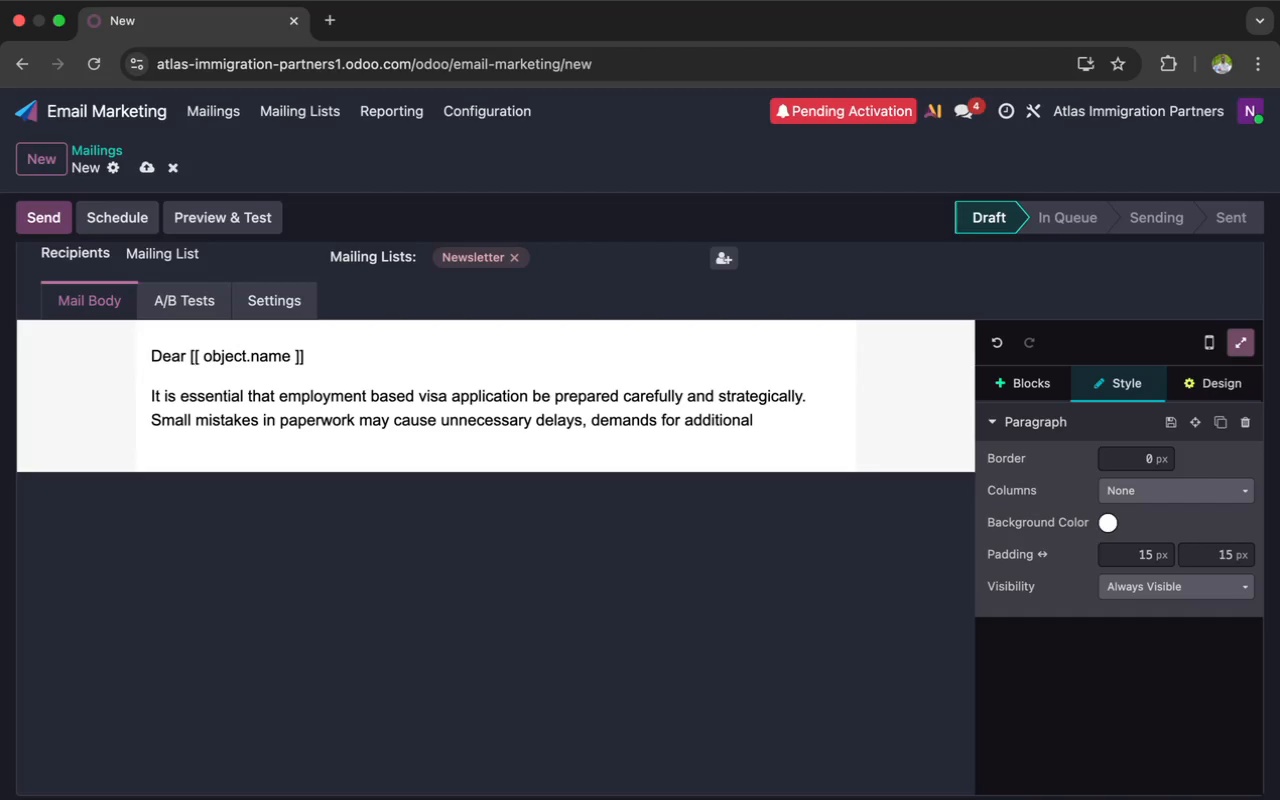 
type(informati)
 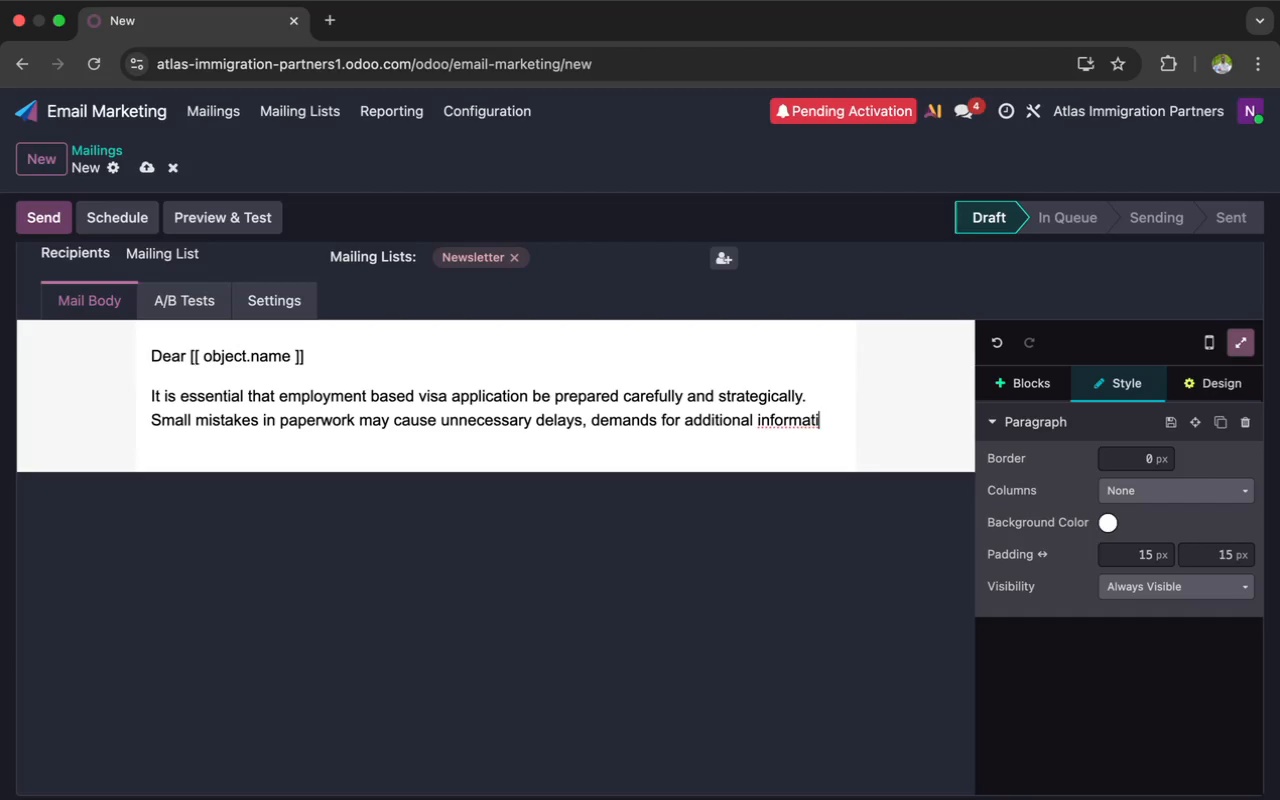 
wait(10.91)
 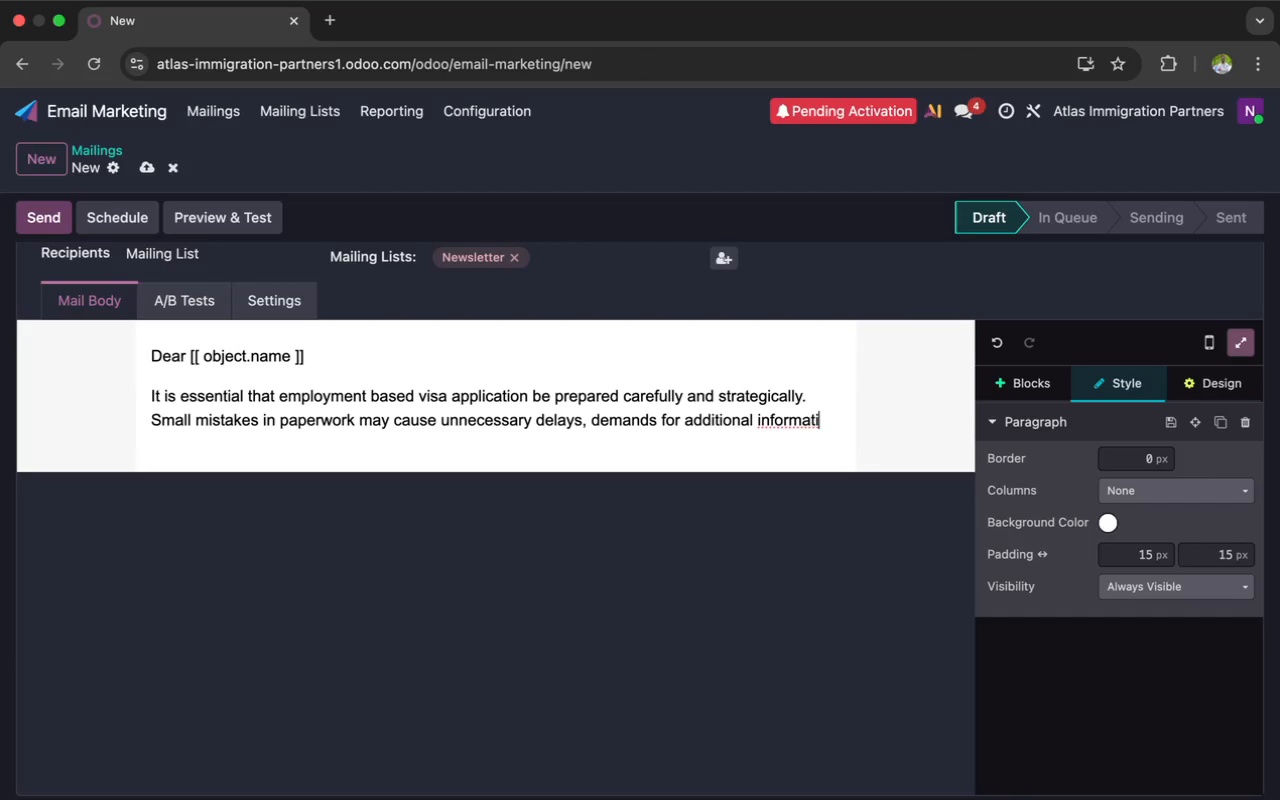 
type(on or even )
 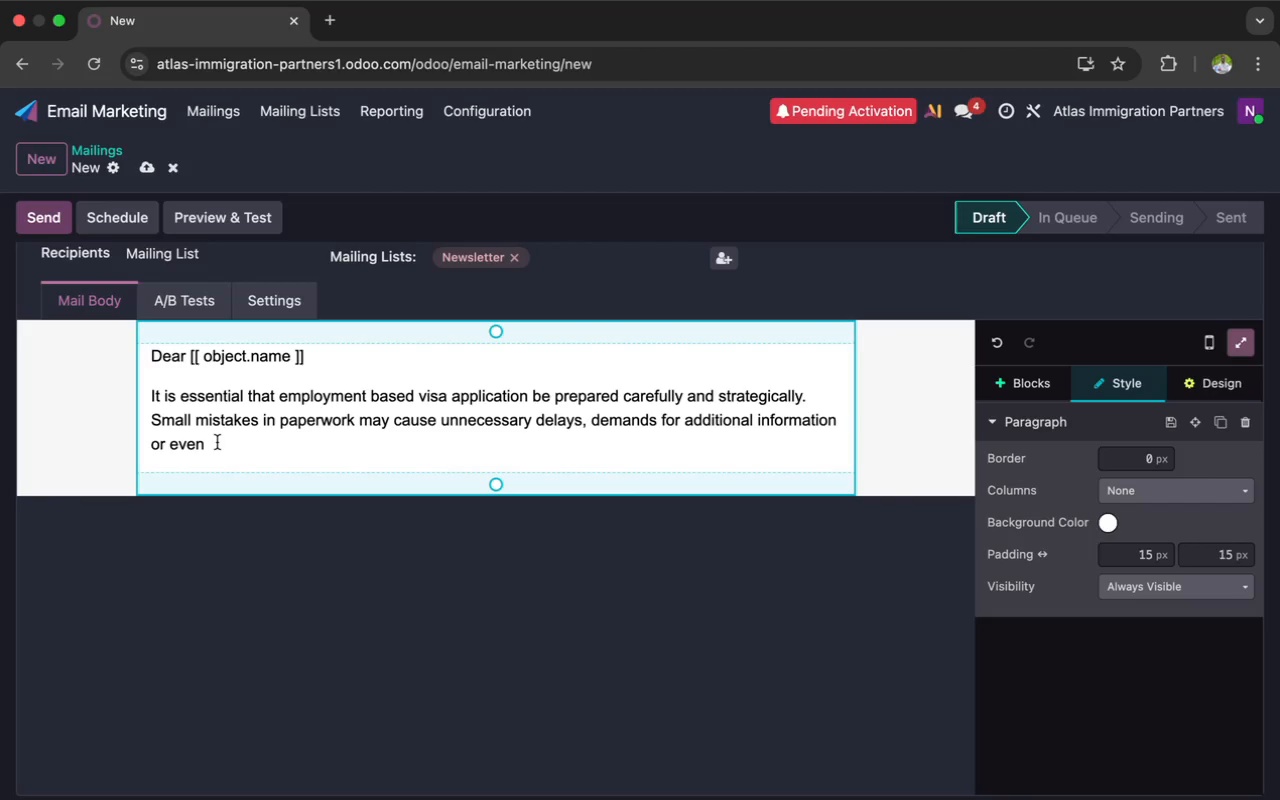 
wait(62.62)
 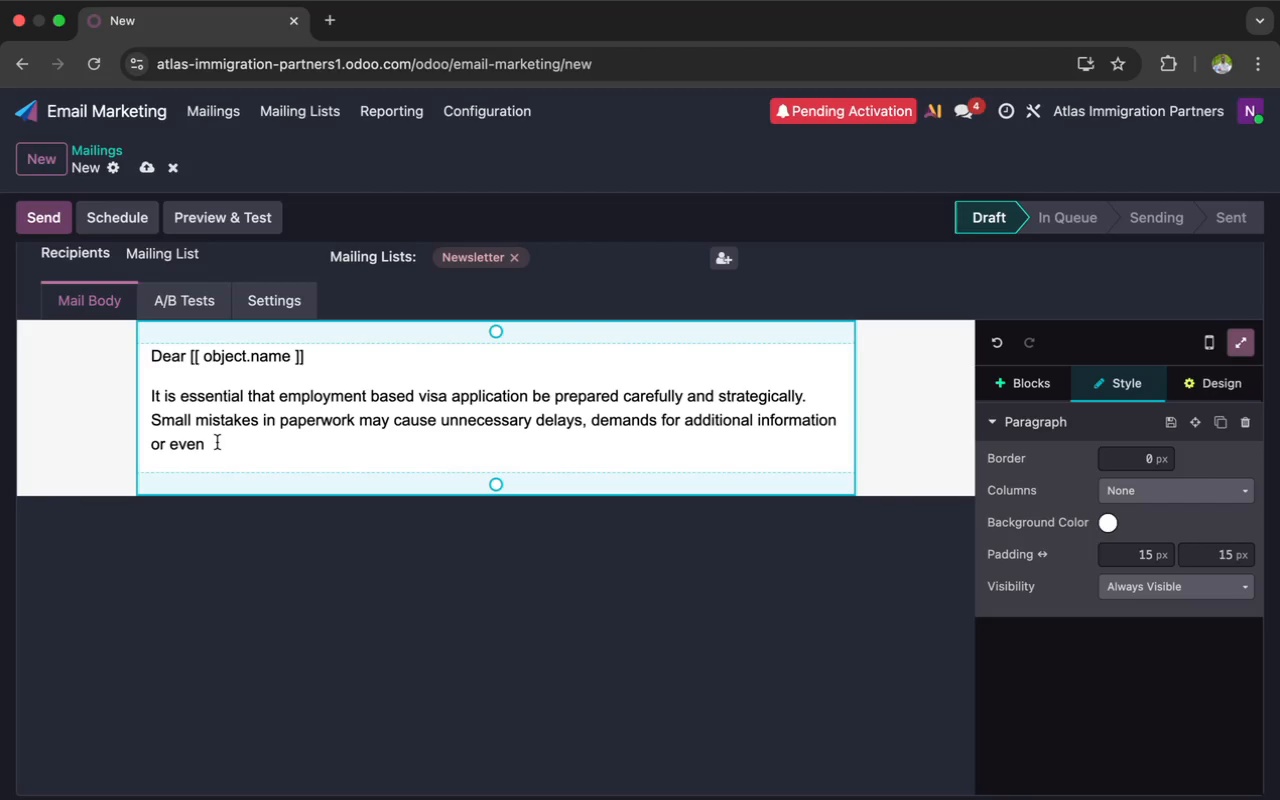 
type(rejection of your applica)
 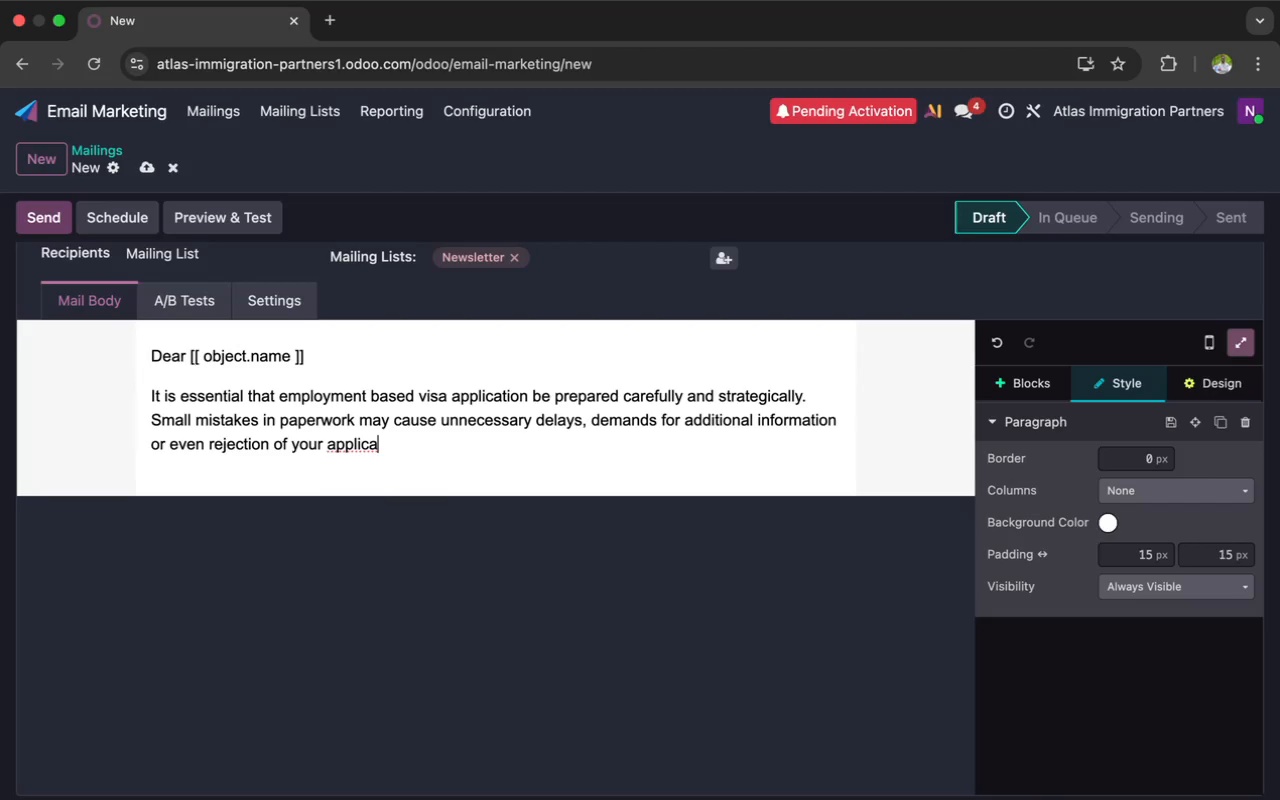 
type(tion )
key(Backspace)
type(.)
 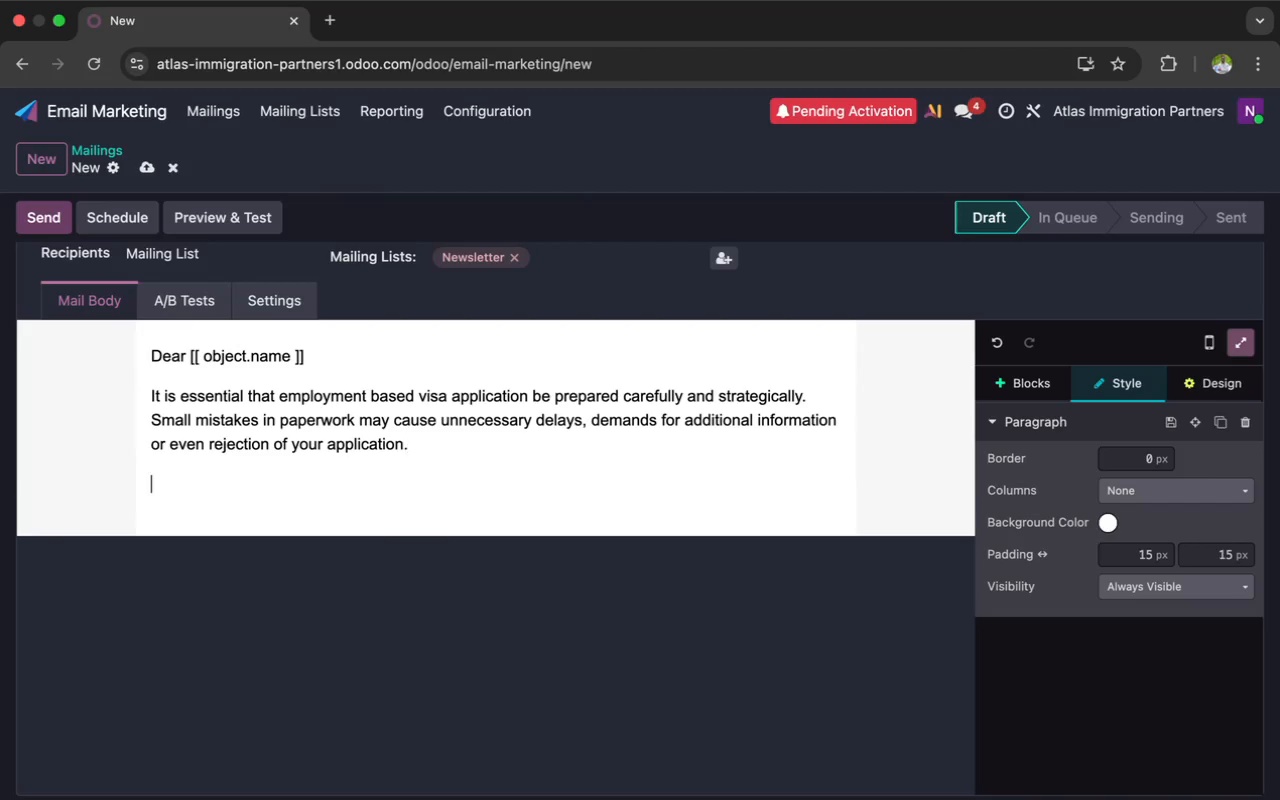 
key(Enter)
 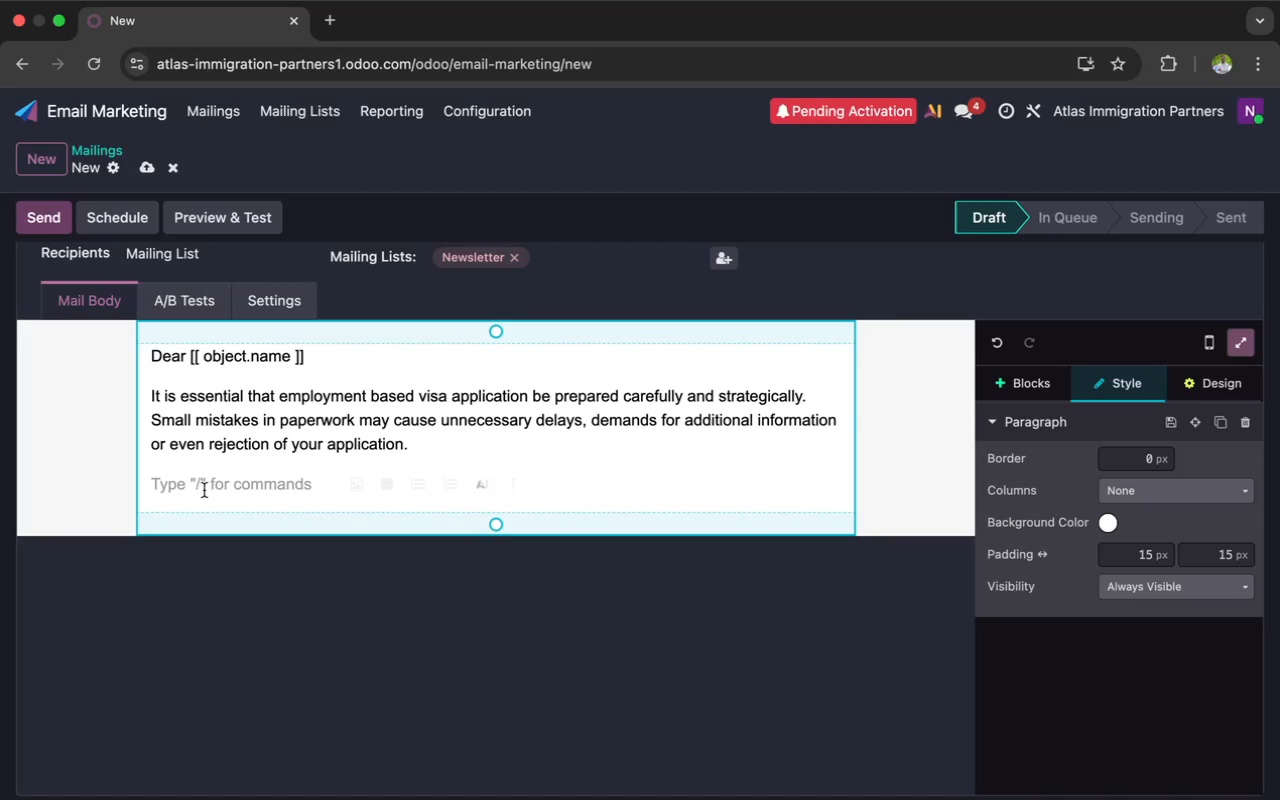 
wait(6.38)
 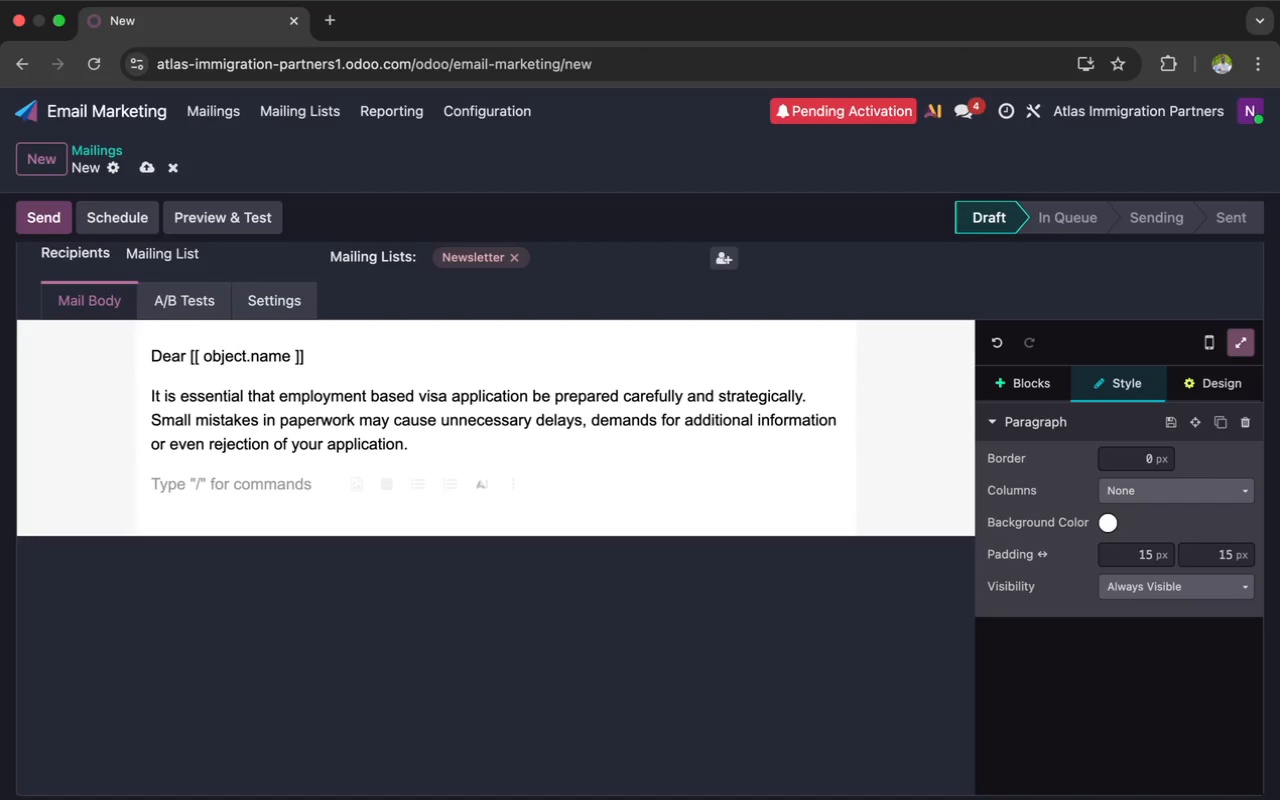 
type(For many compa)
 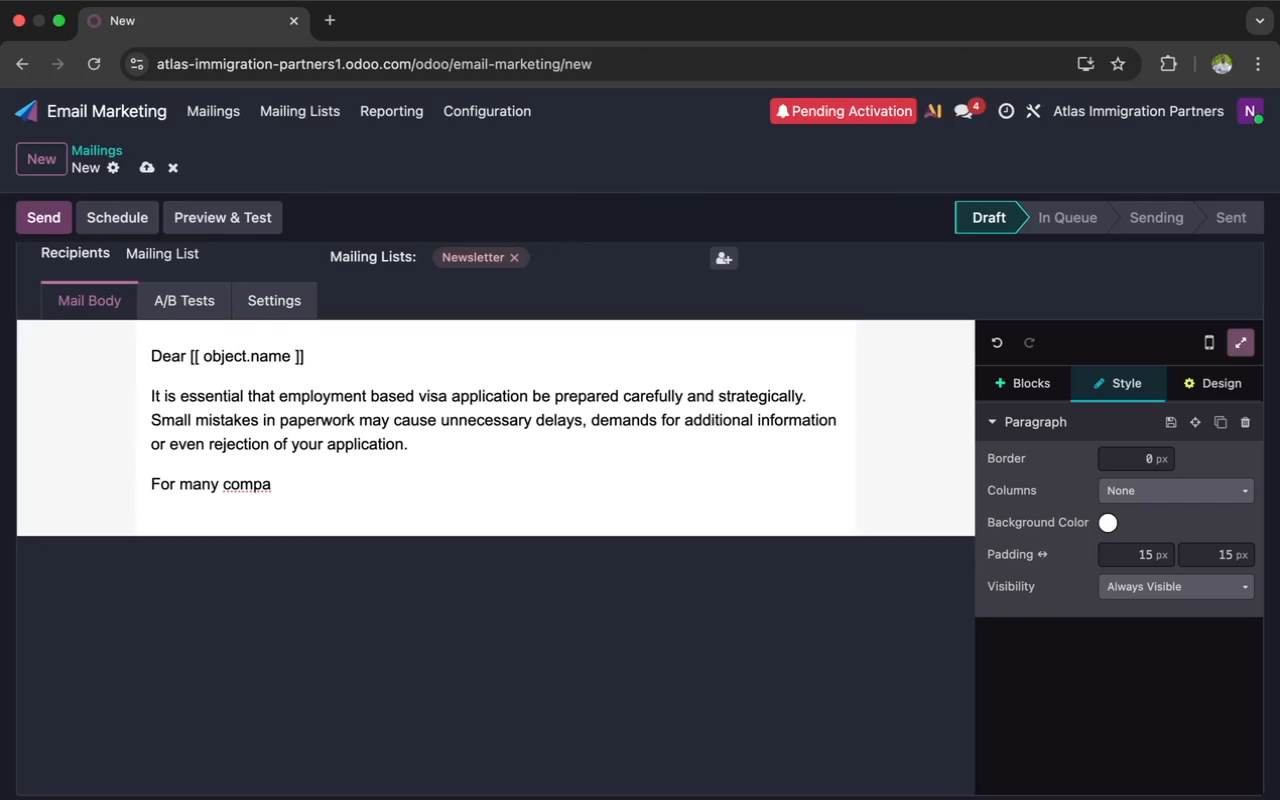 
type(nies ,)
key(Backspace)
key(Backspace)
type(, )
 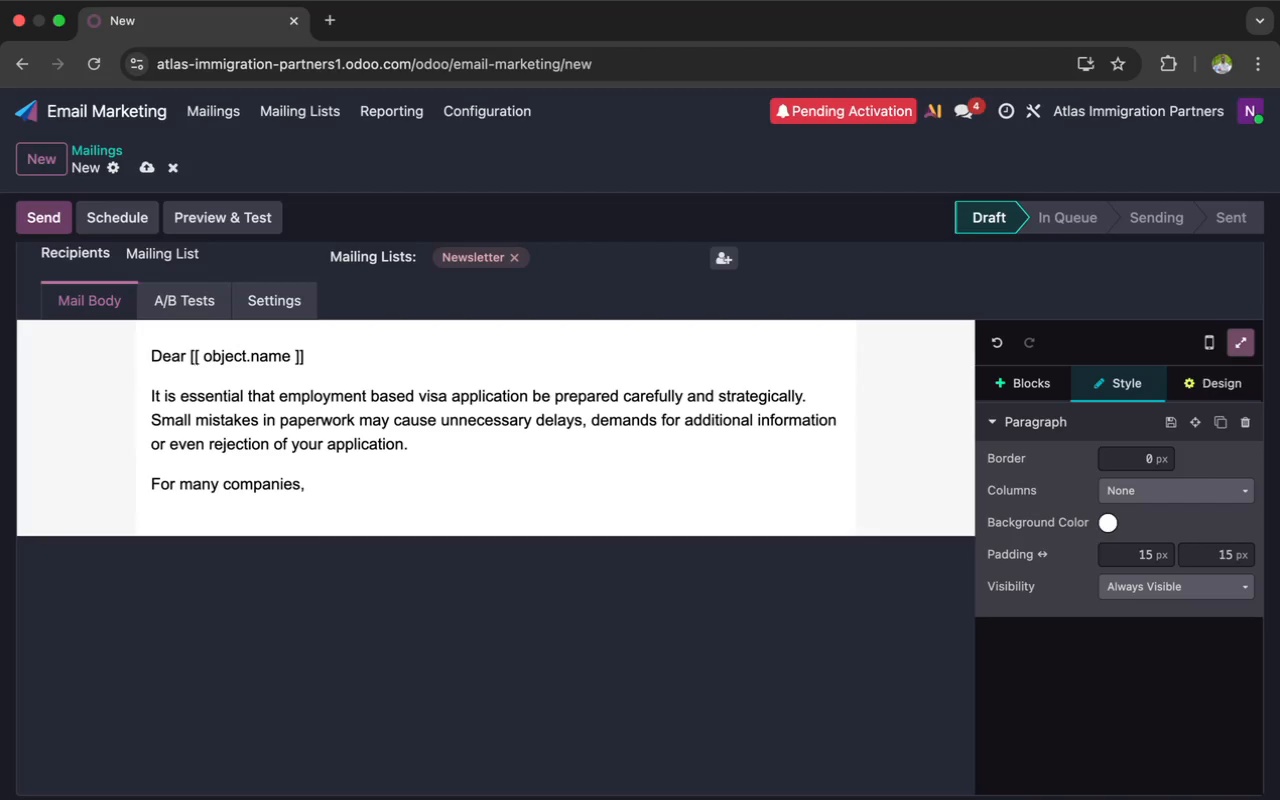 
wait(143.24)
 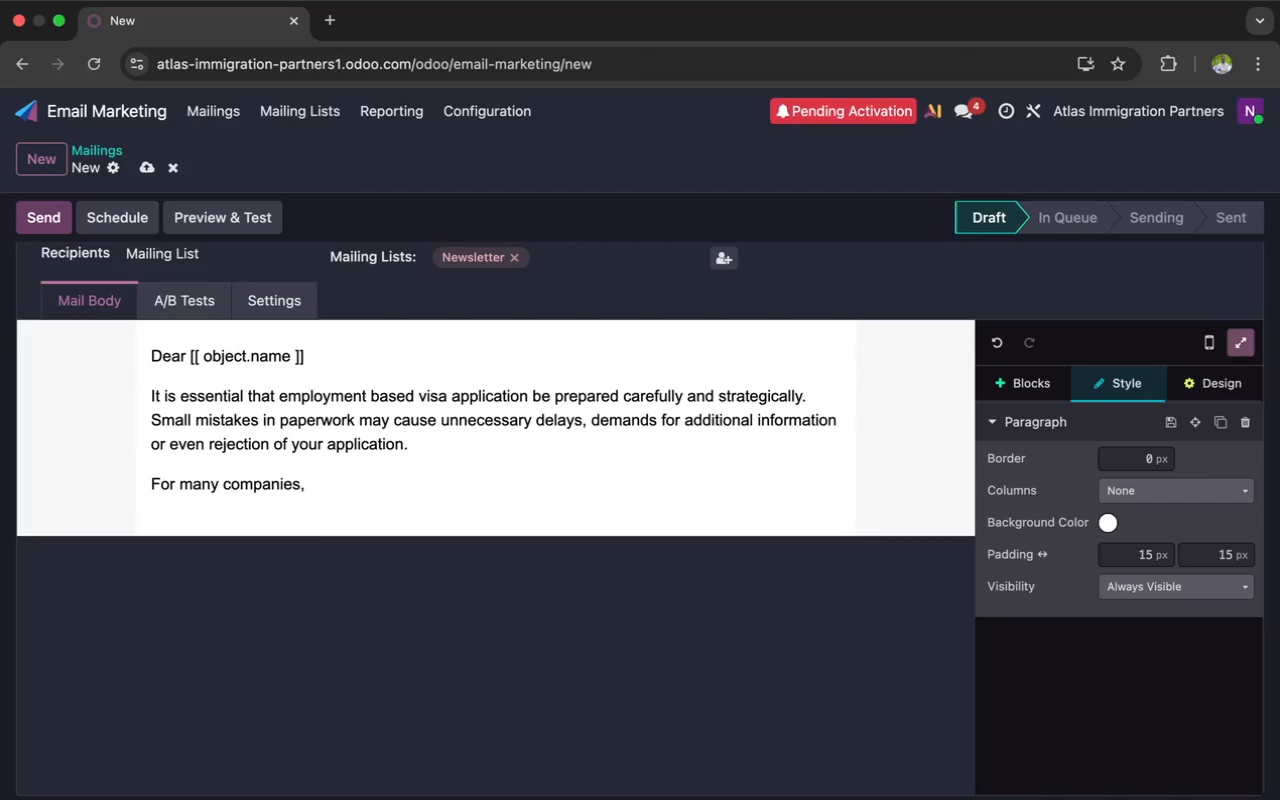 
type(such issues us)
 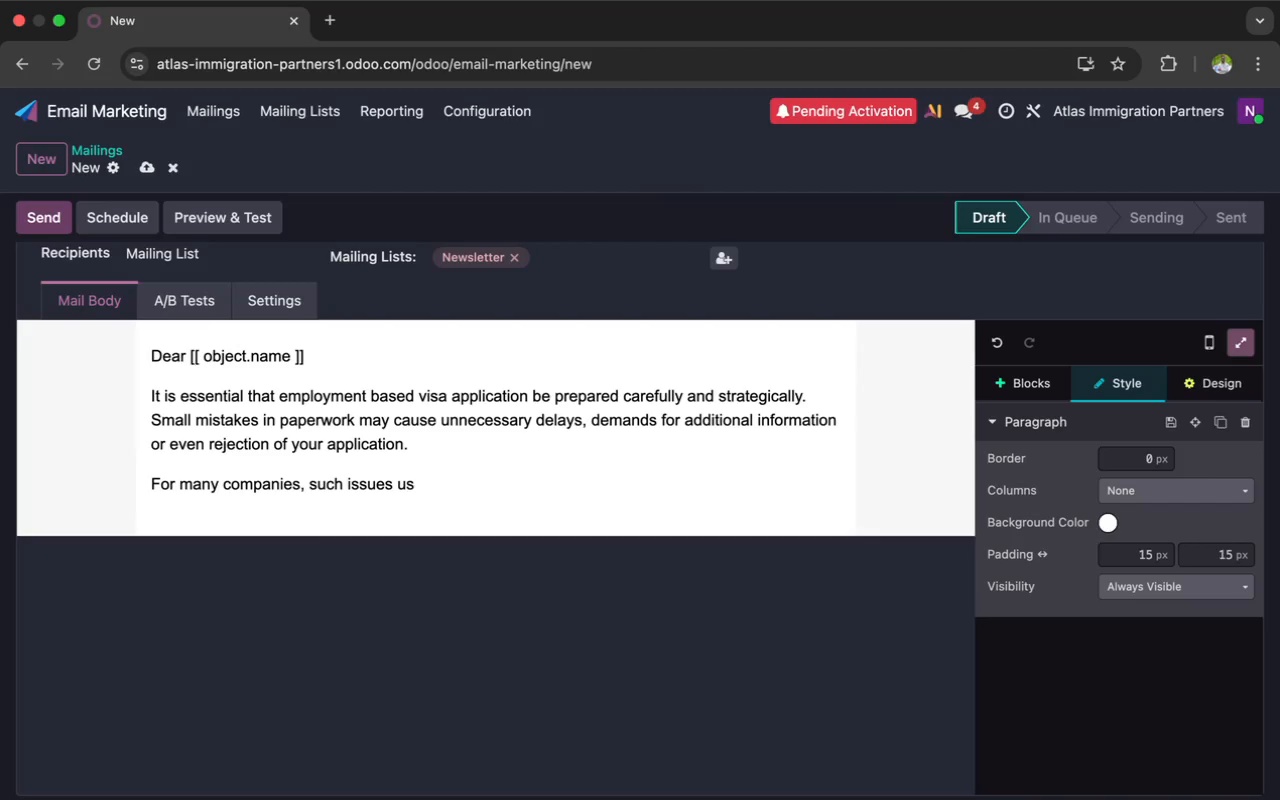 
type(ually come to light )
 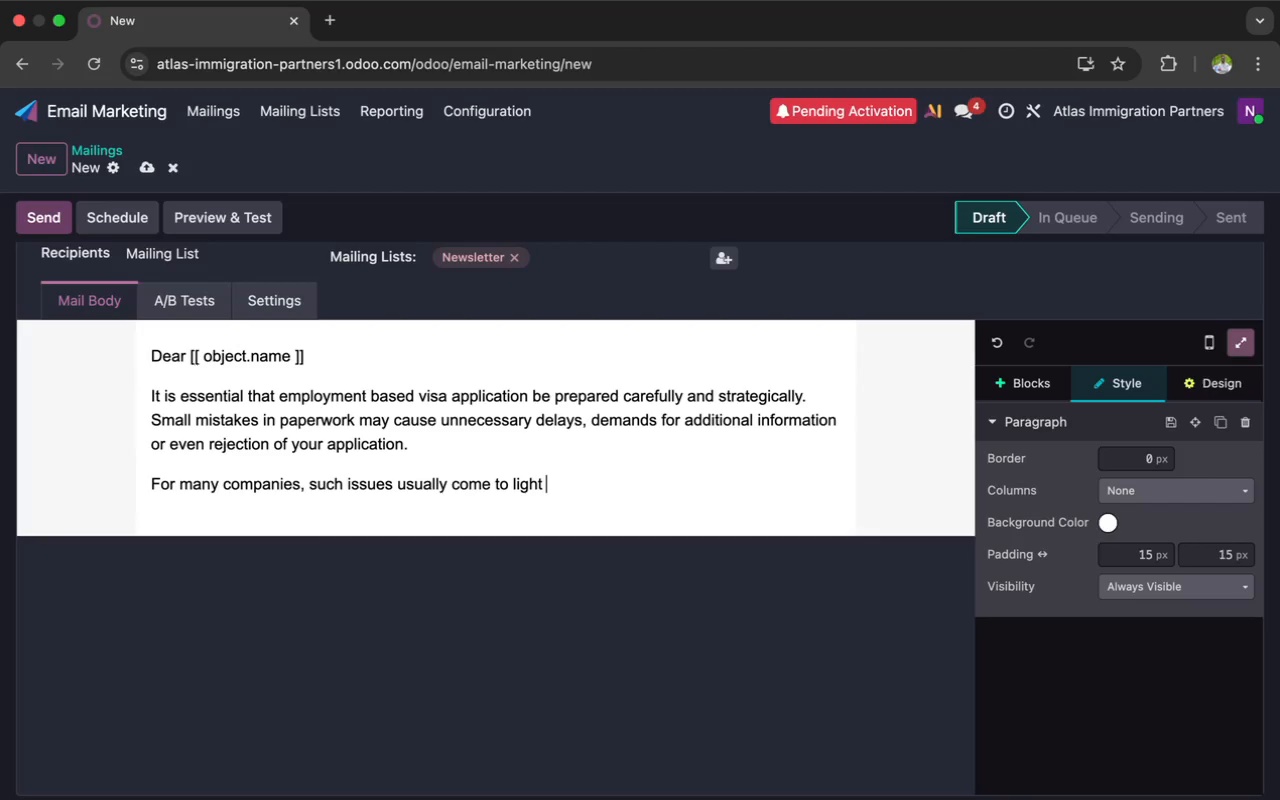 
type(only after submit)
 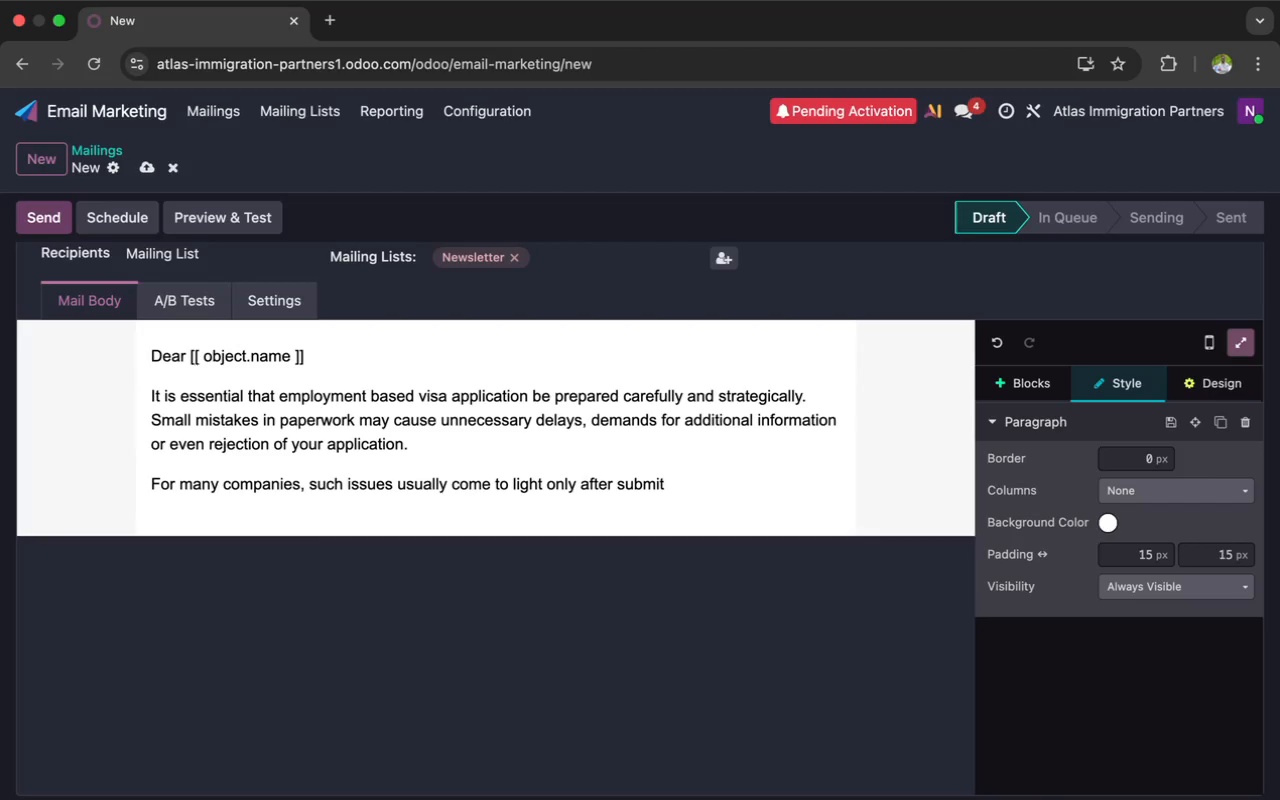 
type(ting an application by which time it m)
 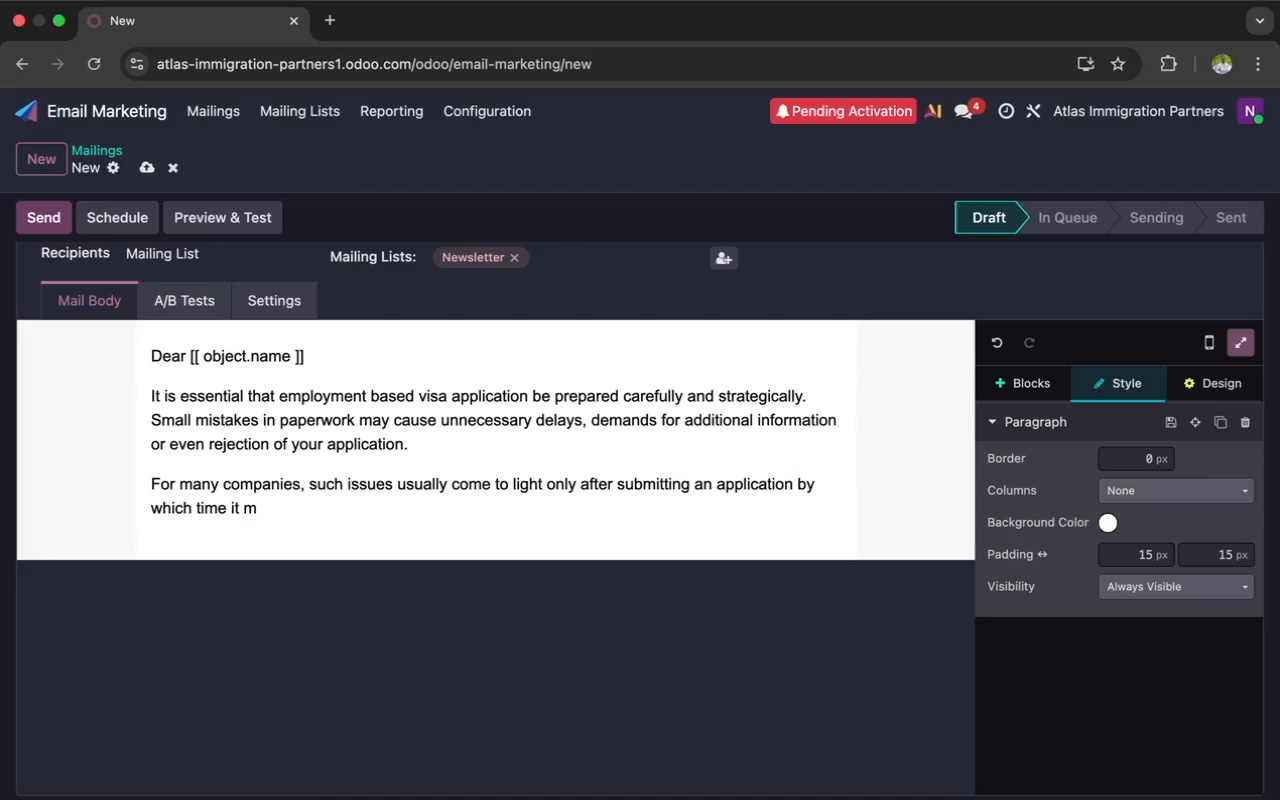 
type(ight alr)
 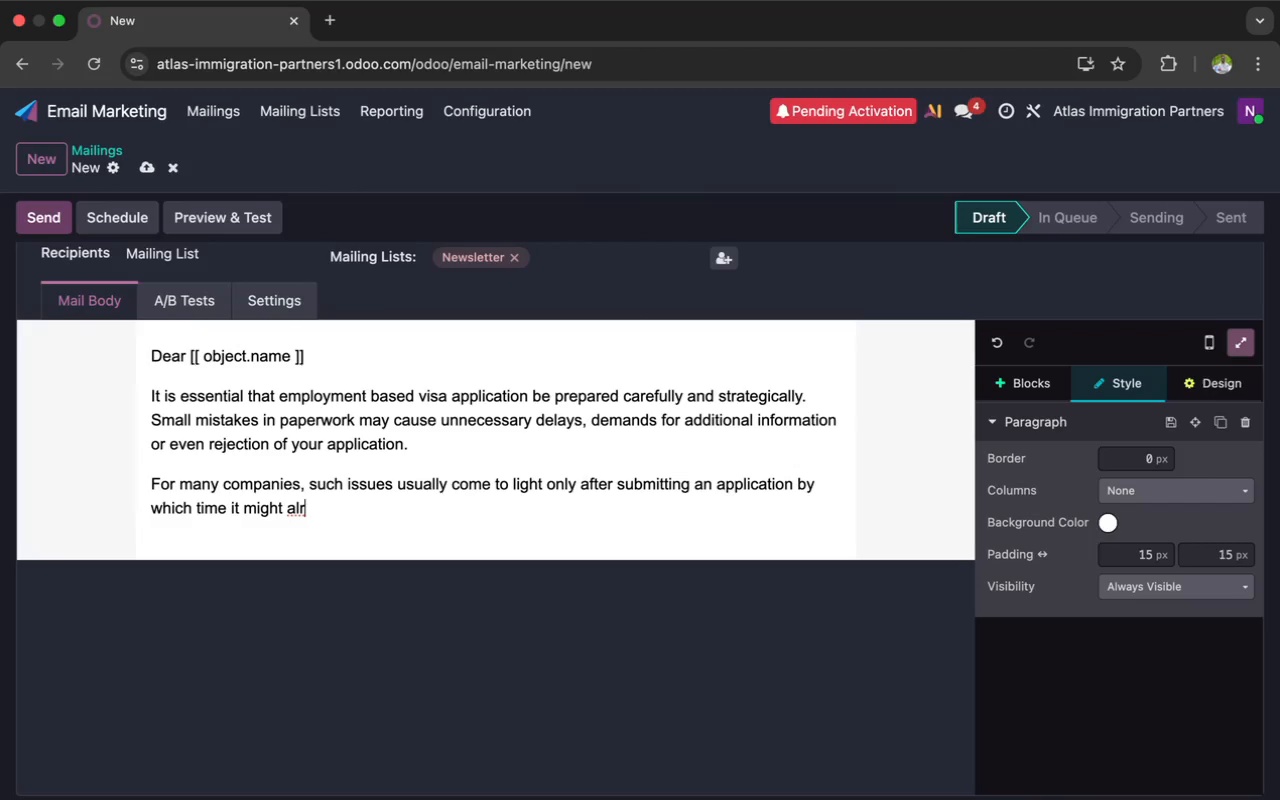 
wait(8.21)
 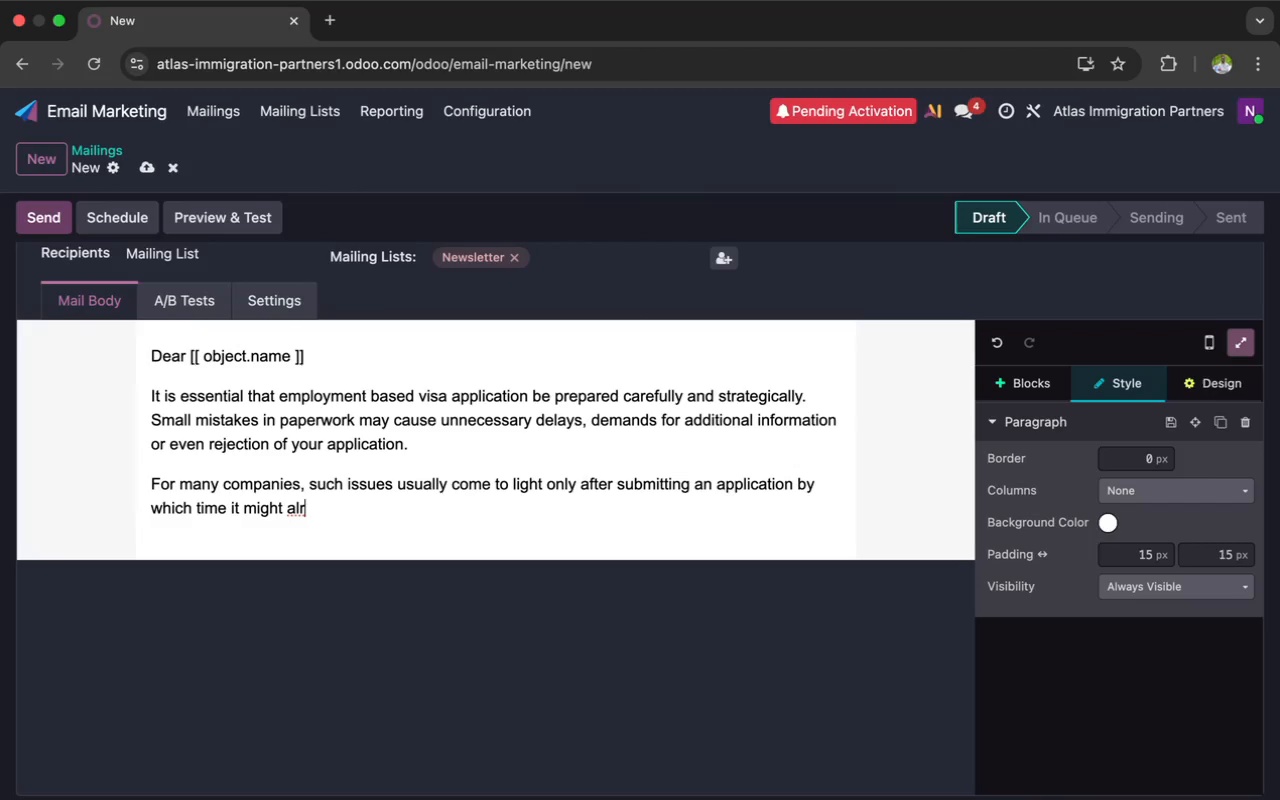 
type(eady br too late to address them ade)
 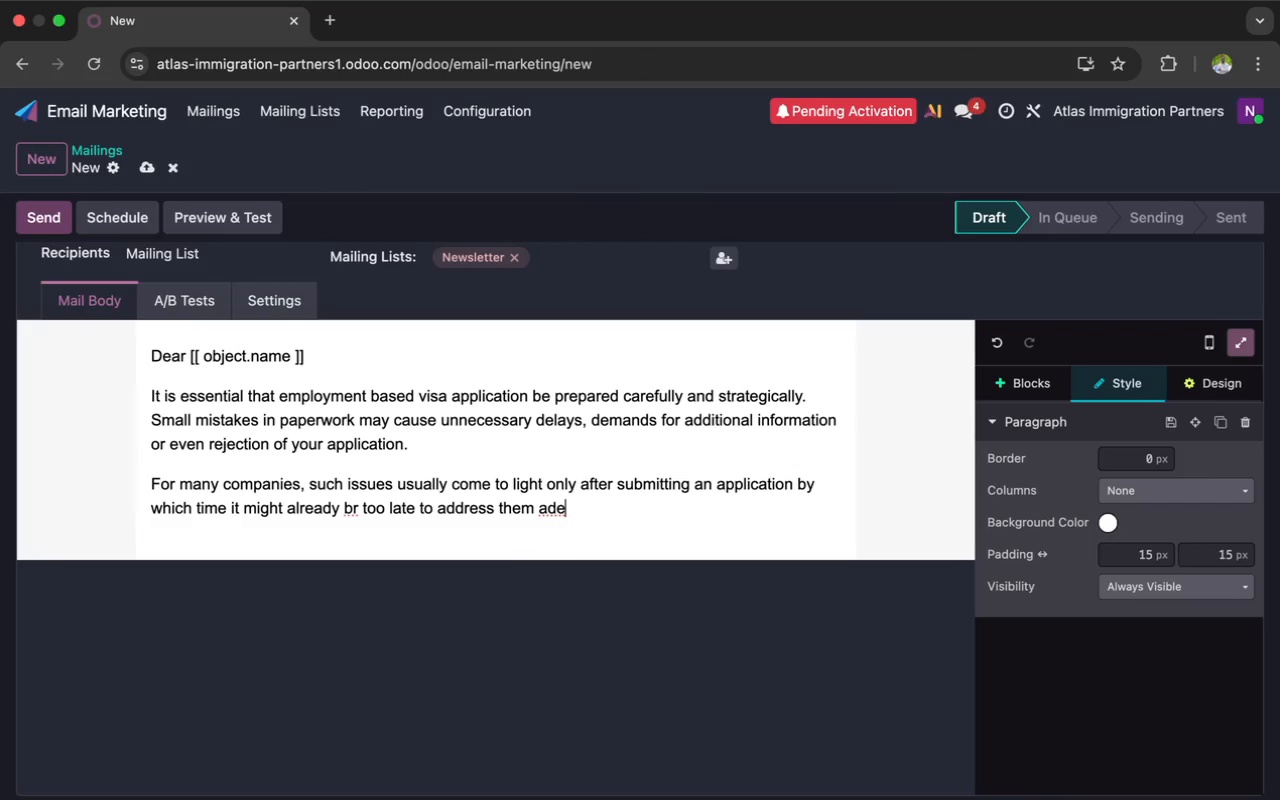 
wait(11.99)
 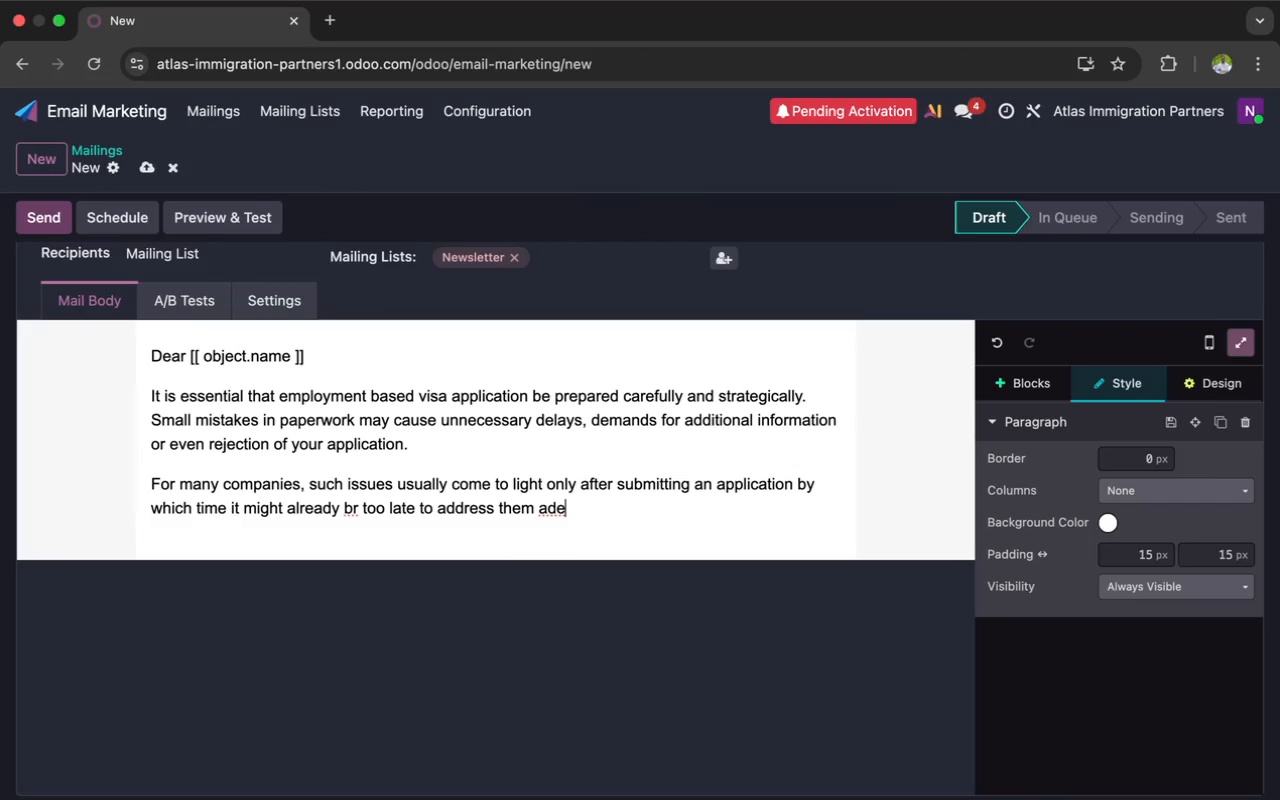 
type(quately)
 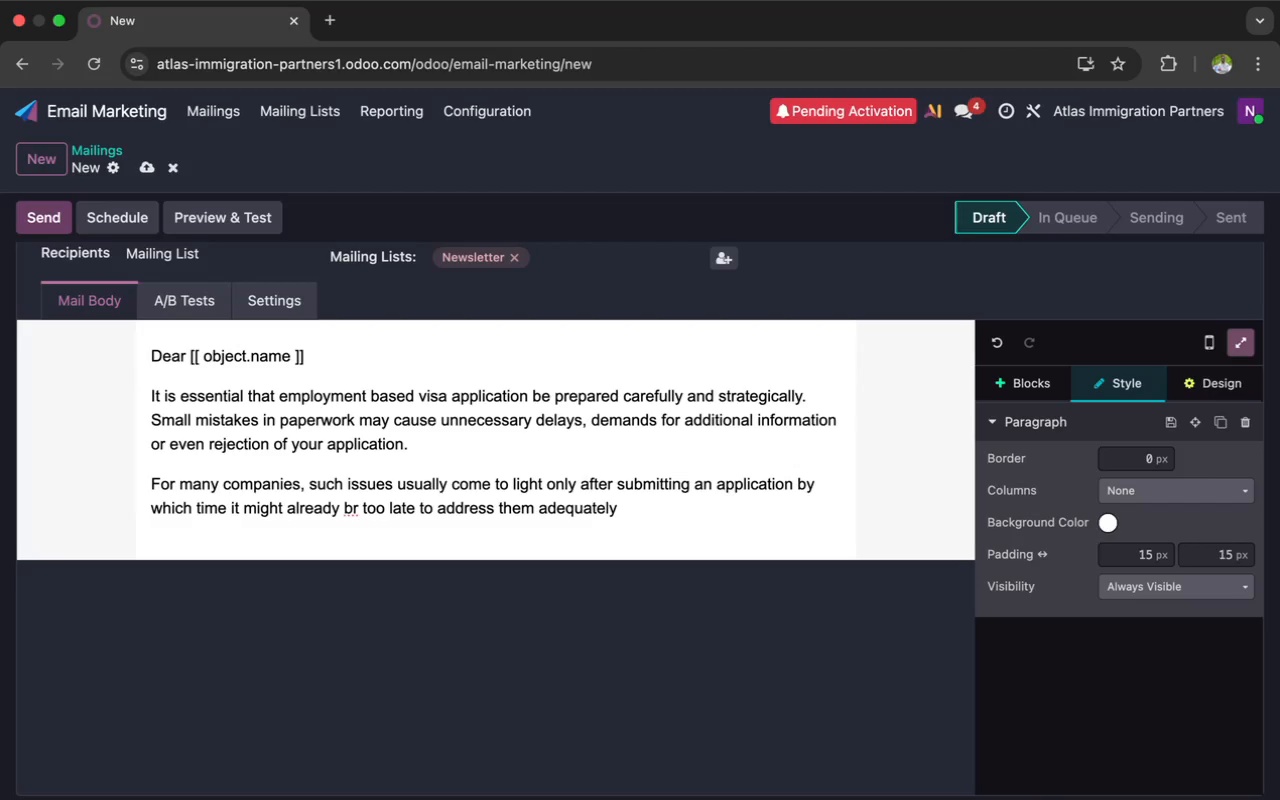 
wait(5.82)
 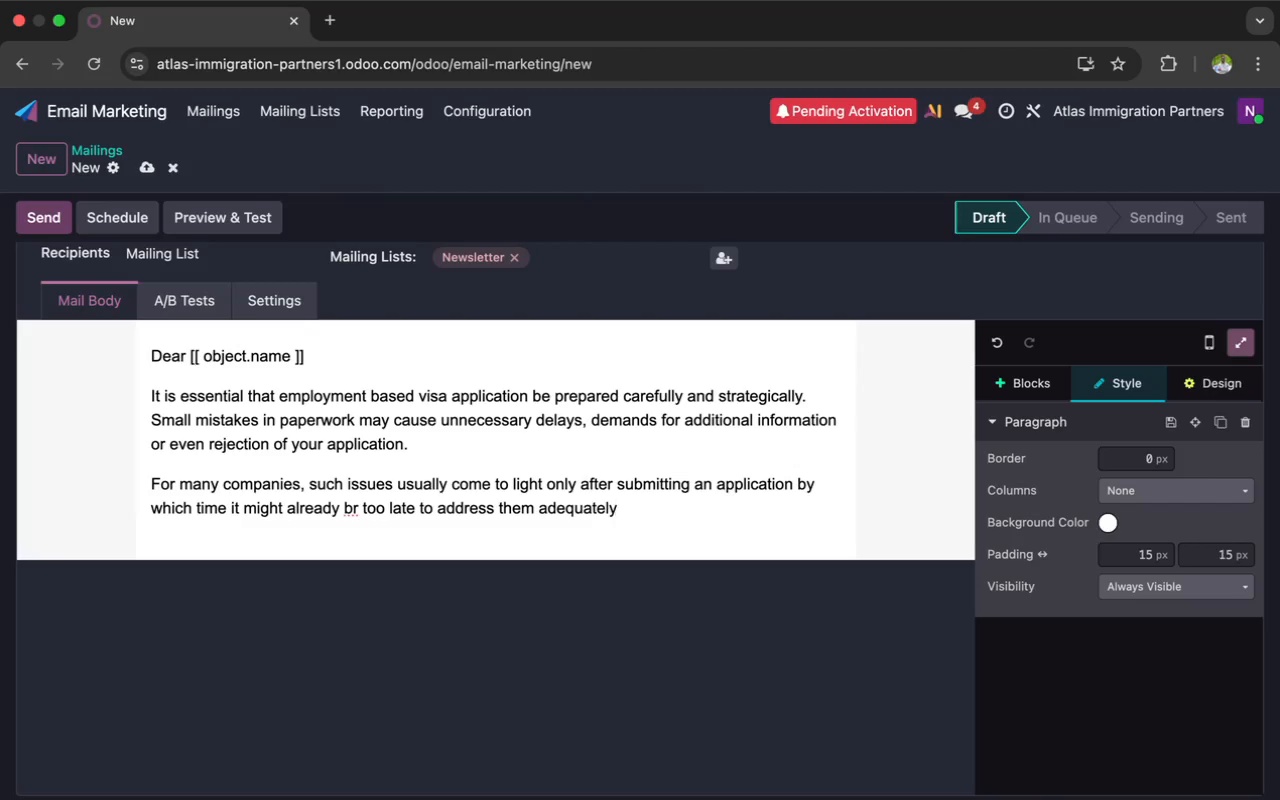 
scroll: coordinate [204, 490], scroll_direction: down, amount: 1.0
 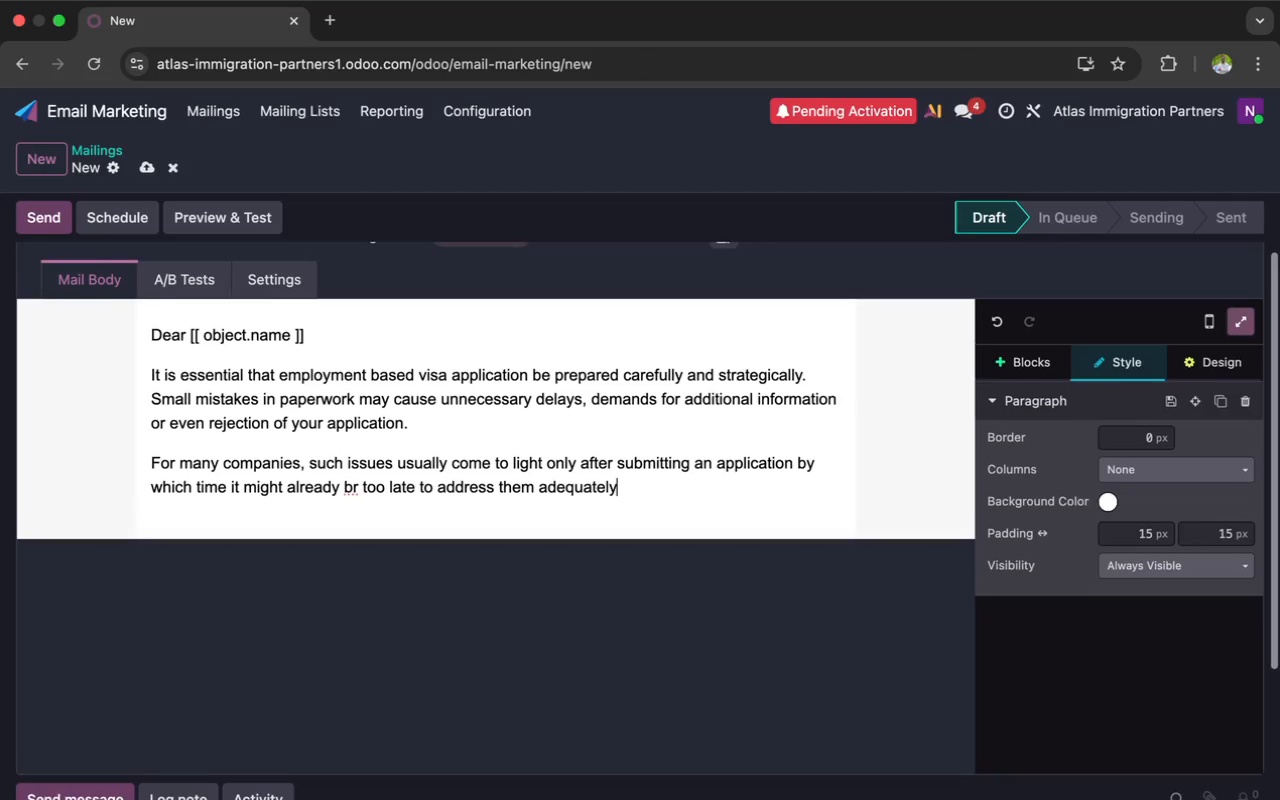 
scroll: coordinate [204, 490], scroll_direction: up, amount: 2.0
 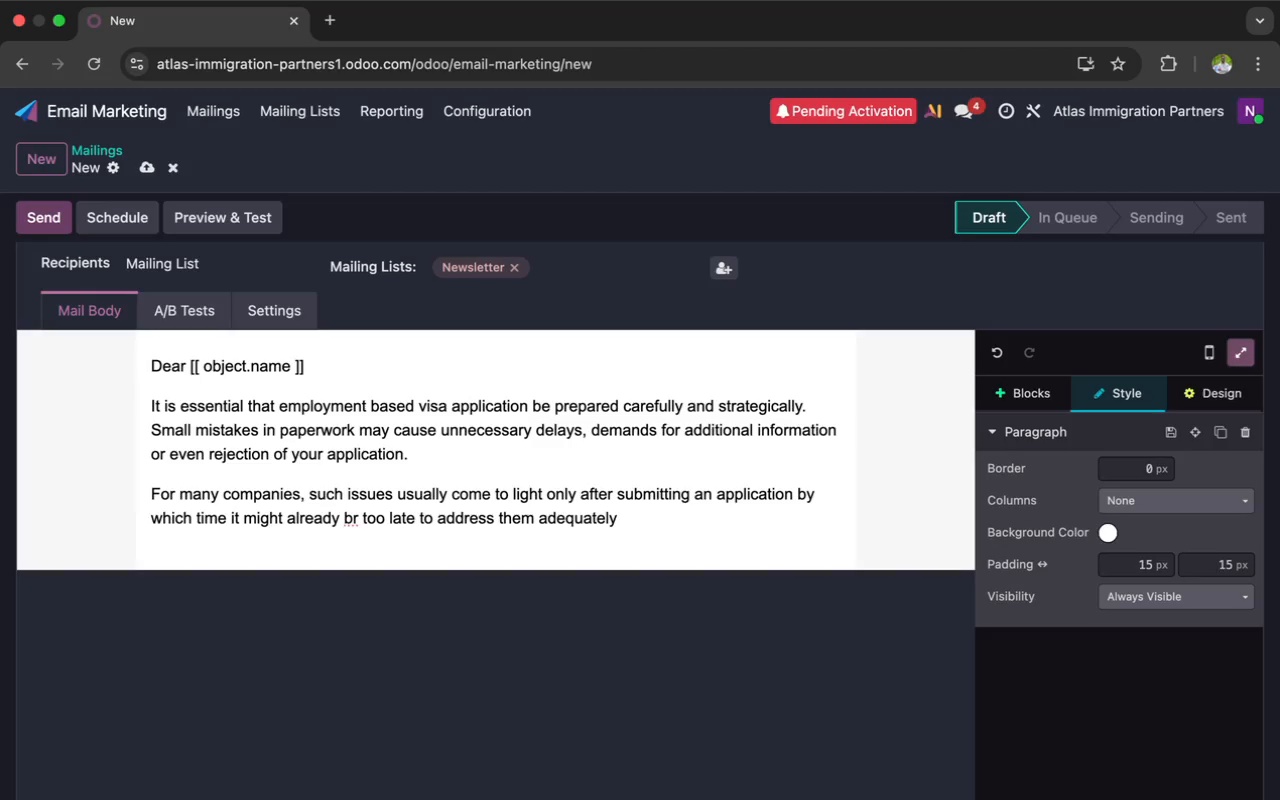 
wait(16.6)
 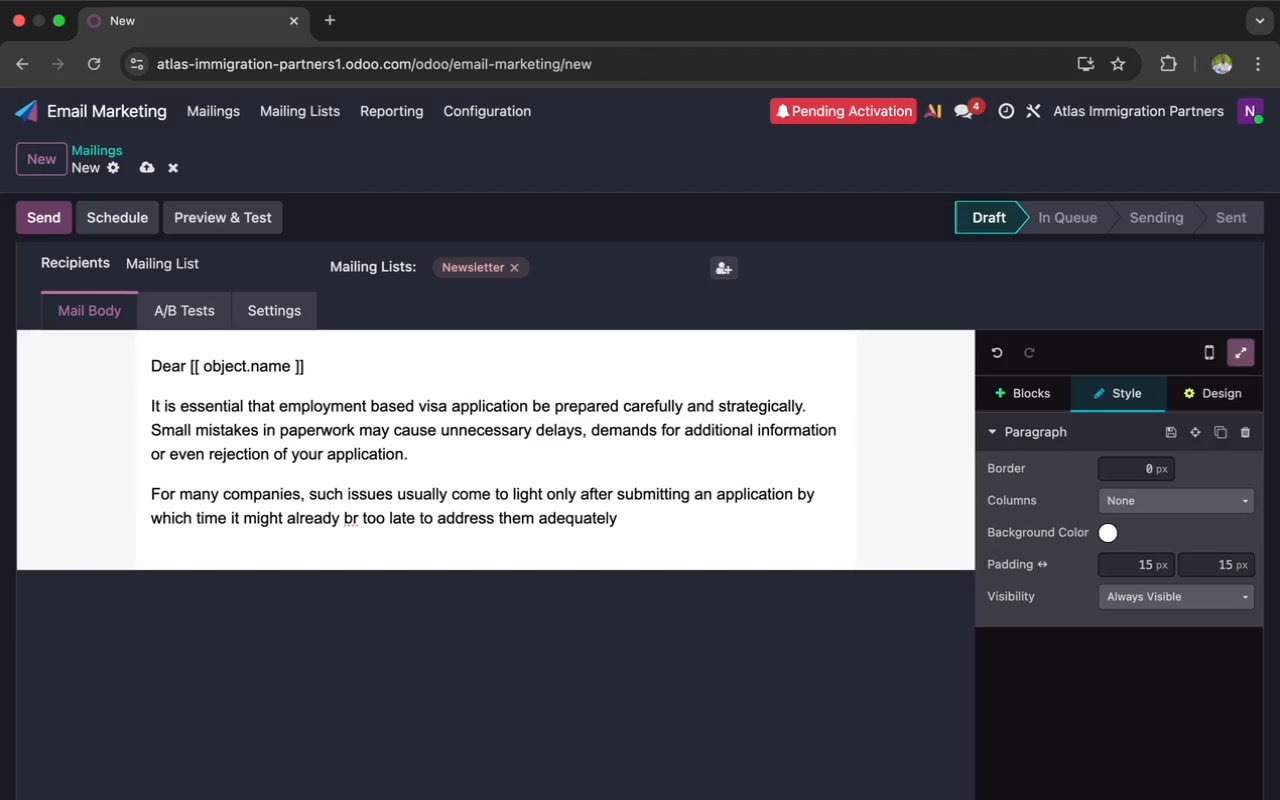 
key(Enter)
 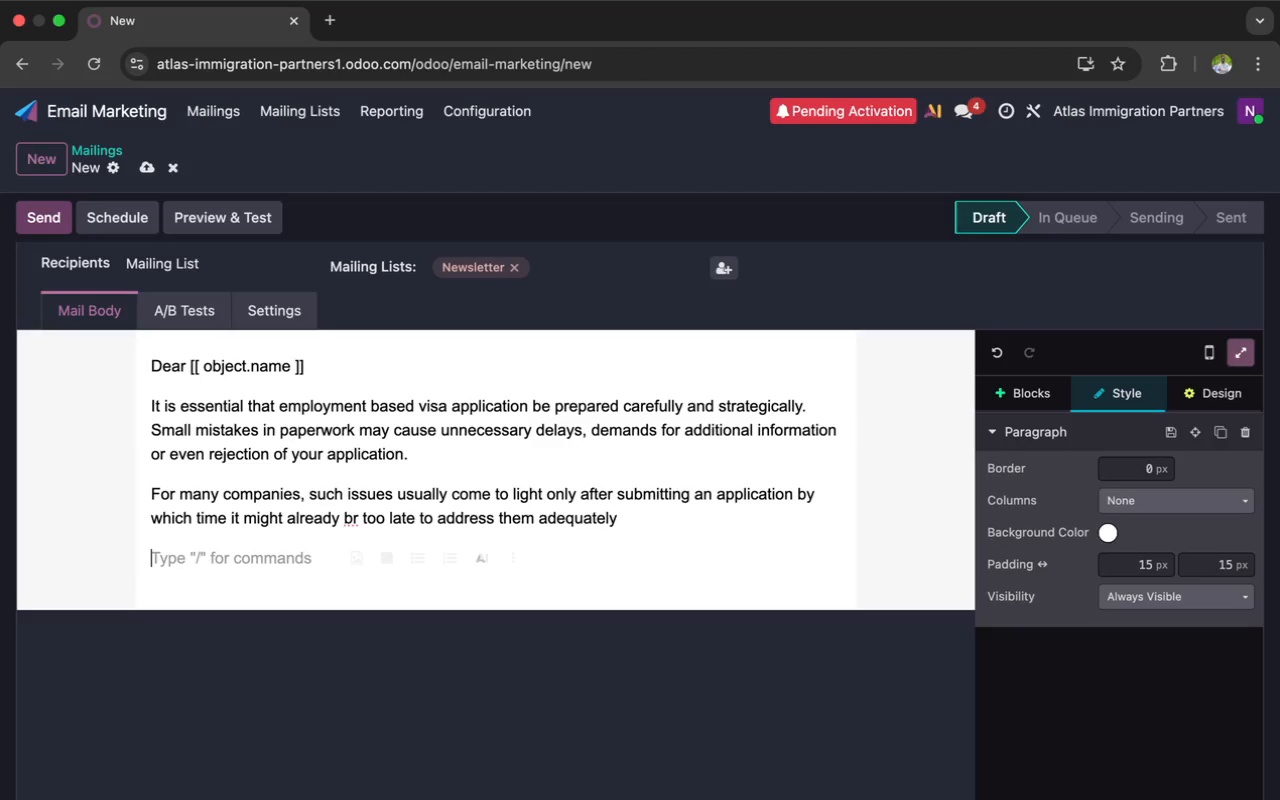 
wait(11.08)
 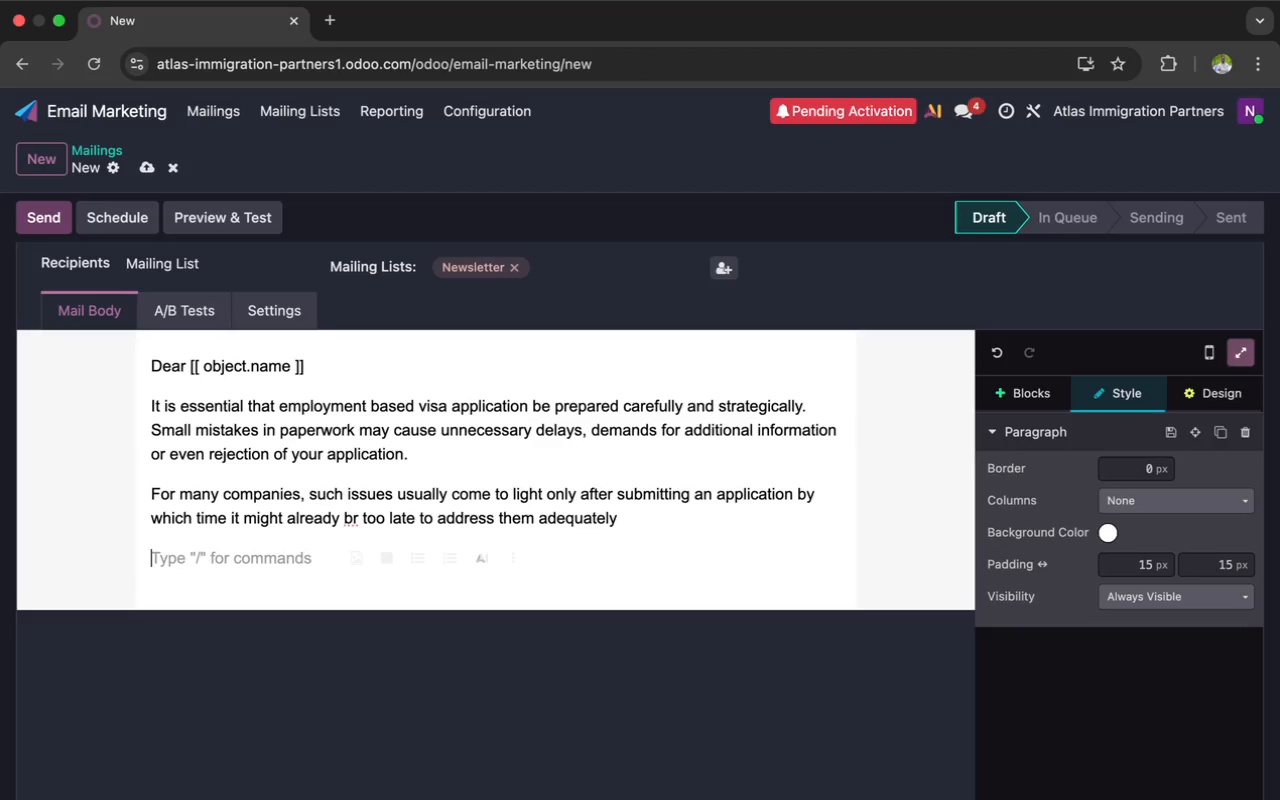 
type(If you are co)
 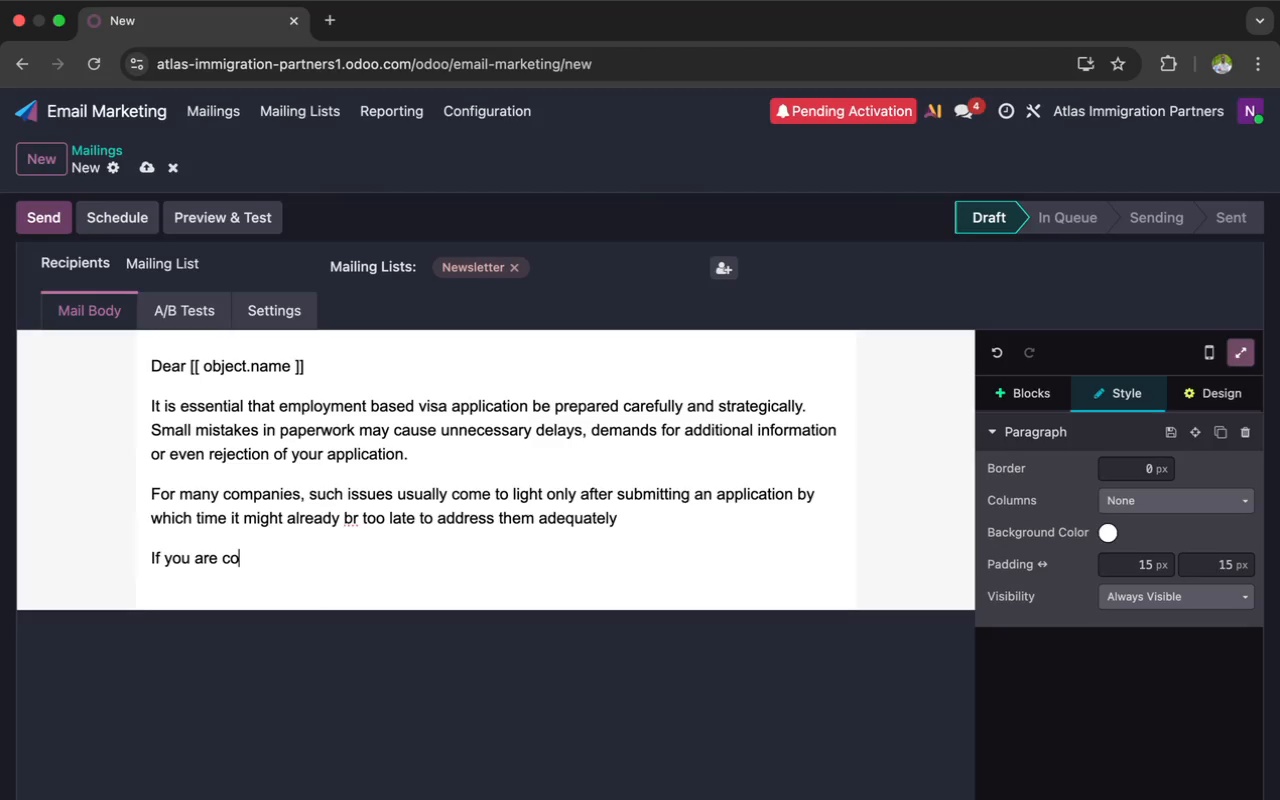 
type(nc)
 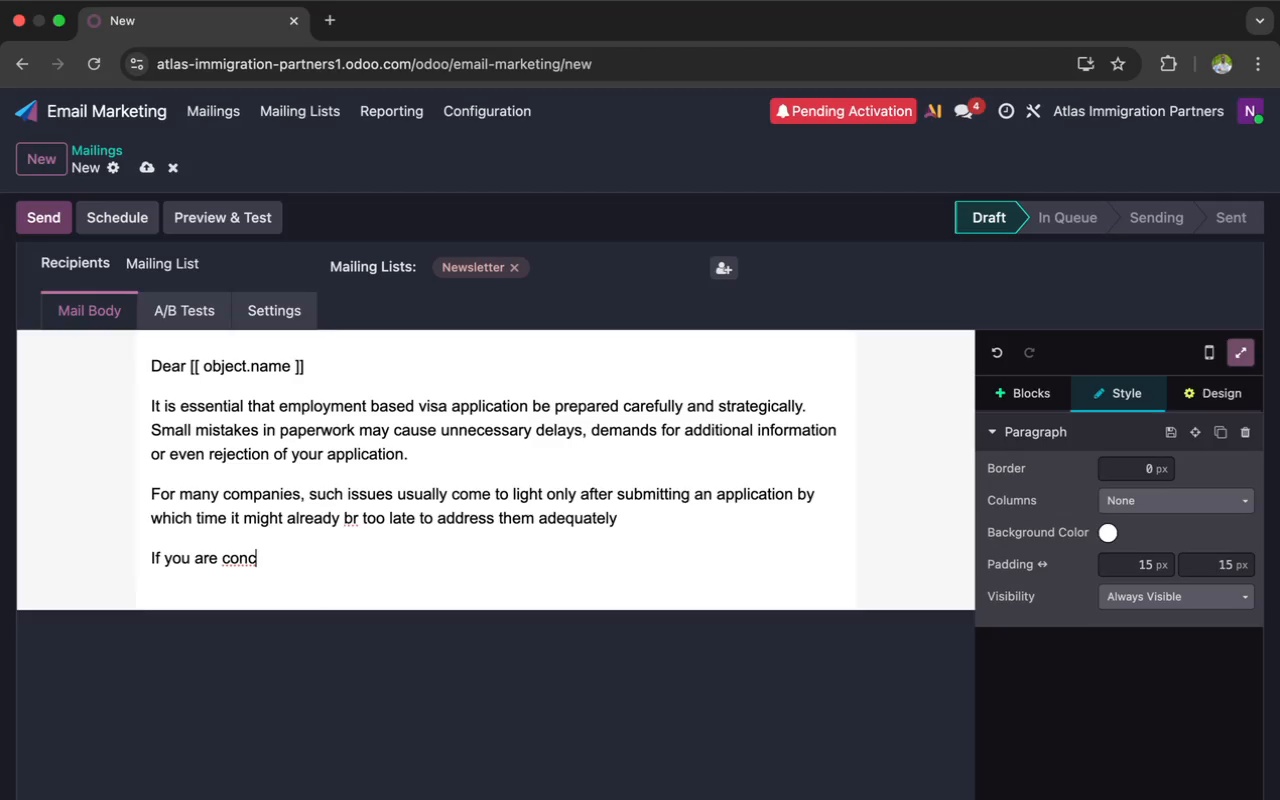 
wait(21.14)
 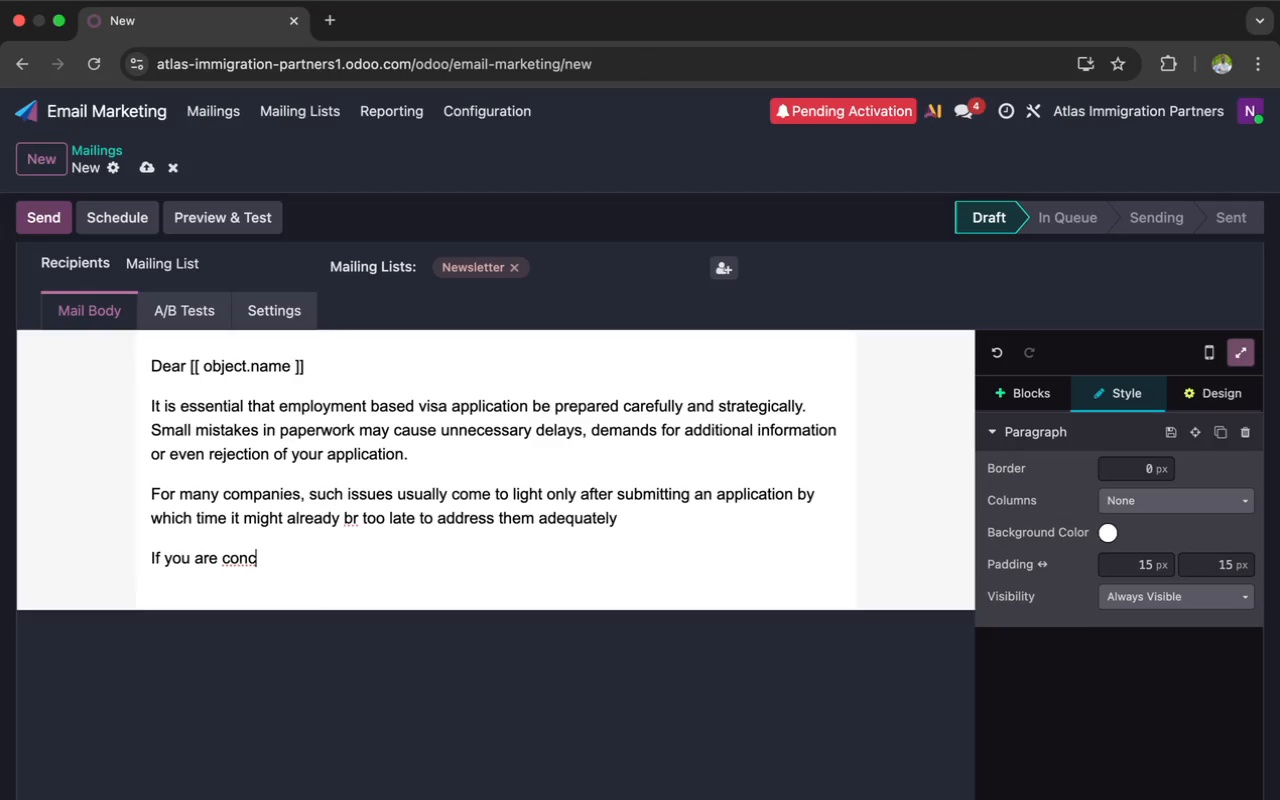 
type(erned about avoiding any pitfalls that could )
 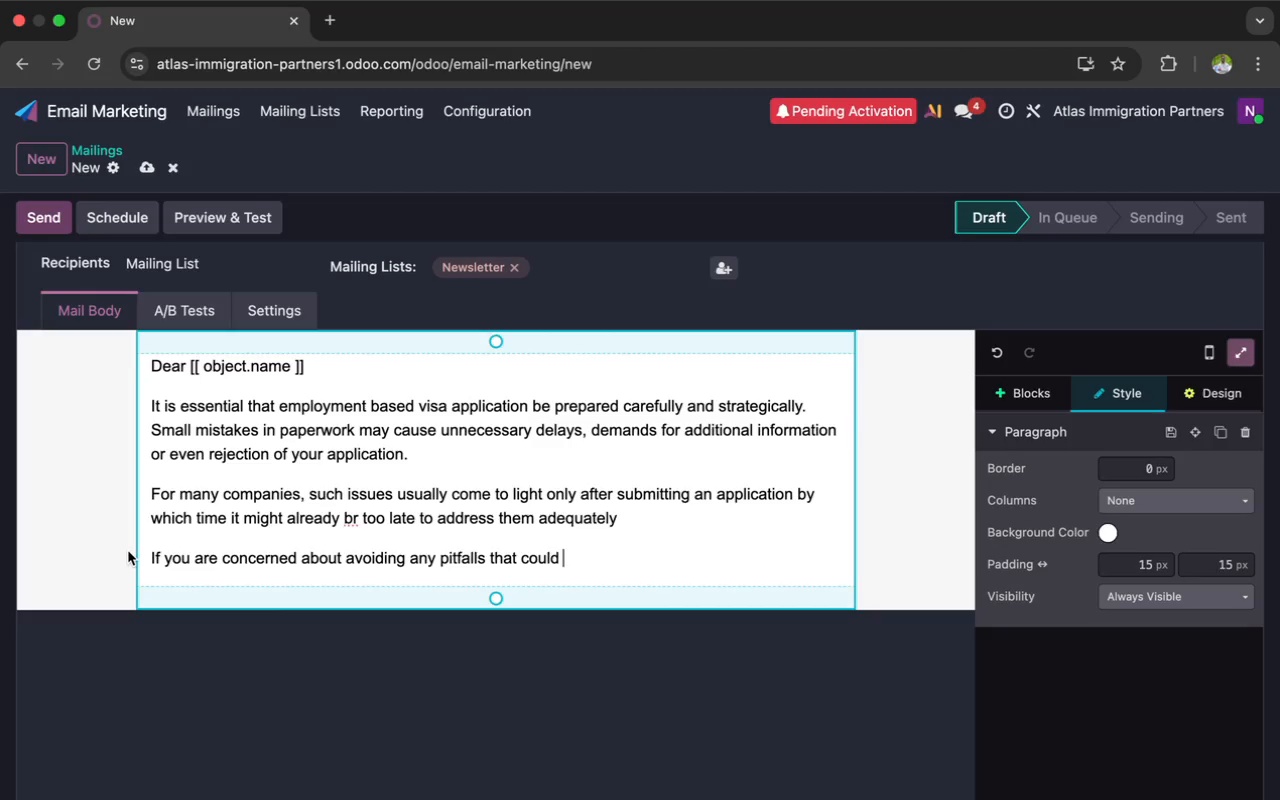 
wait(116.81)
 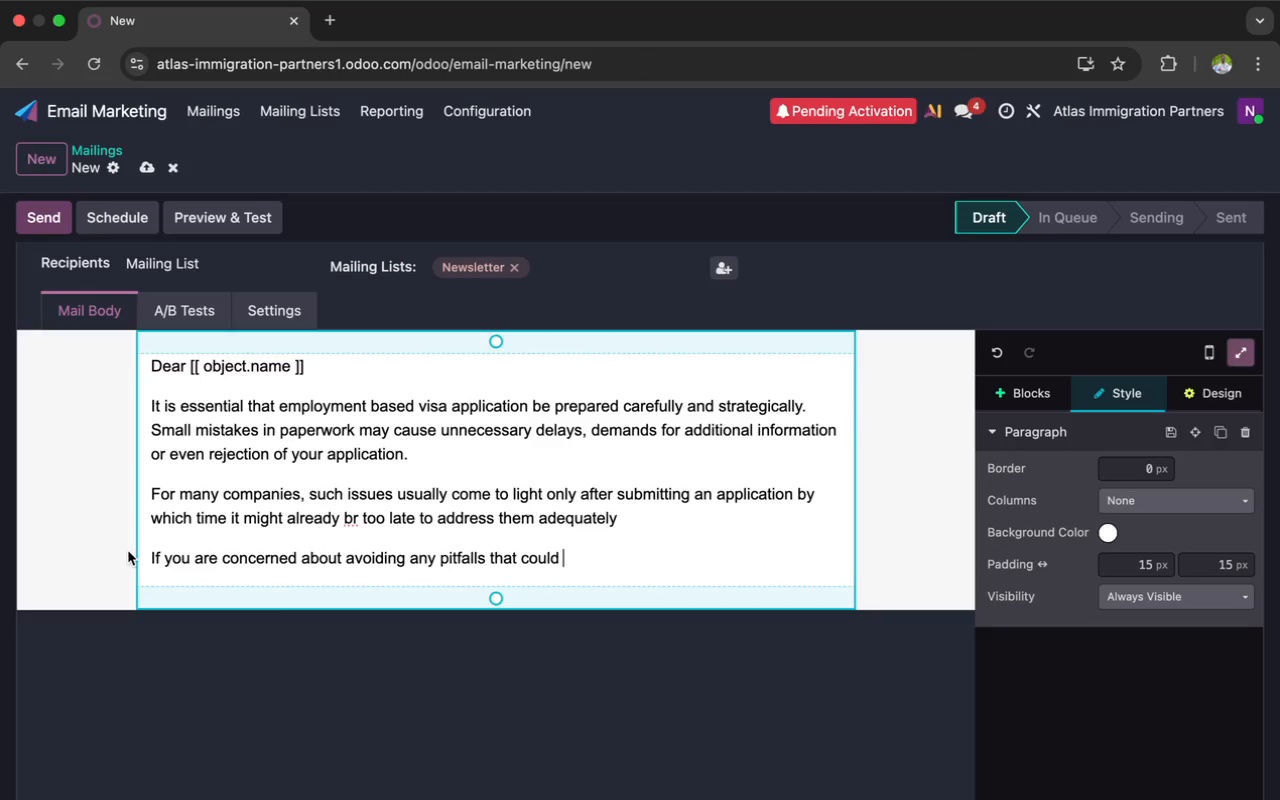 
type(compromise your efforts in recruiting for)
 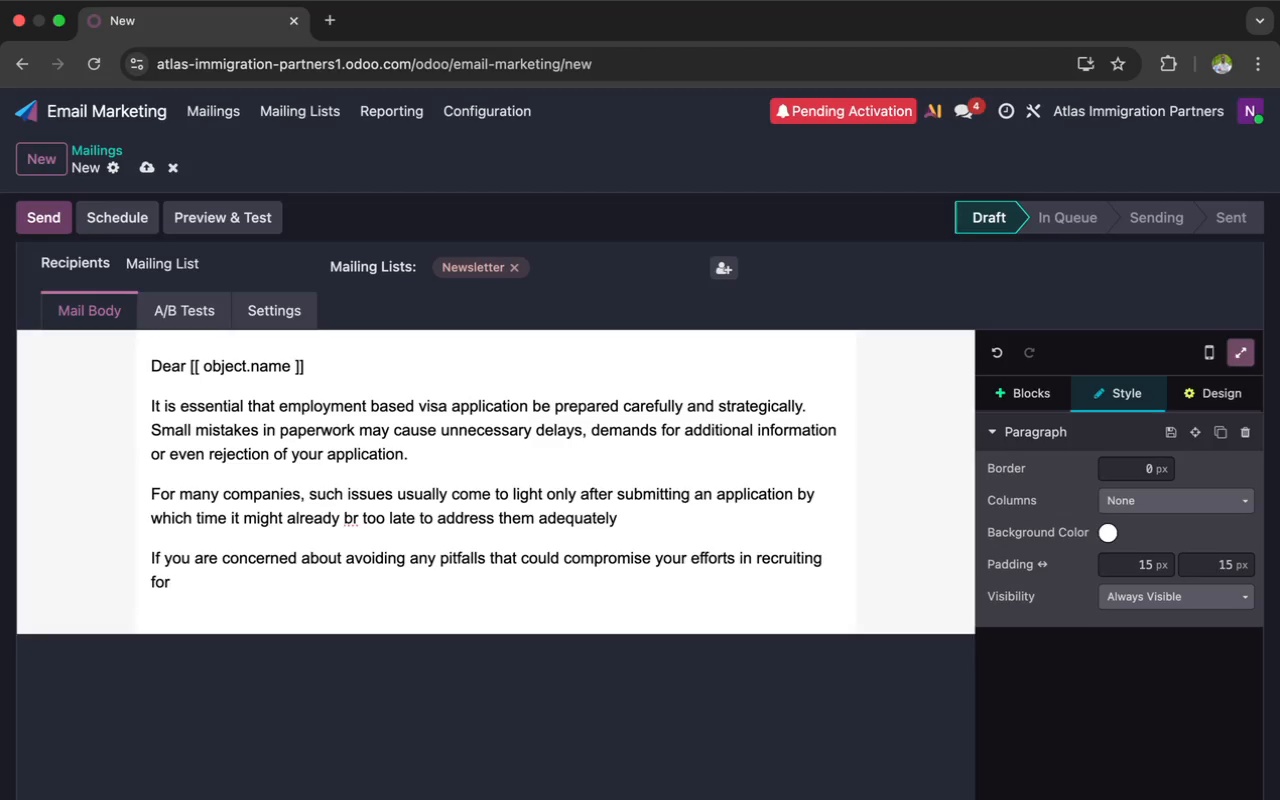 
wait(18.48)
 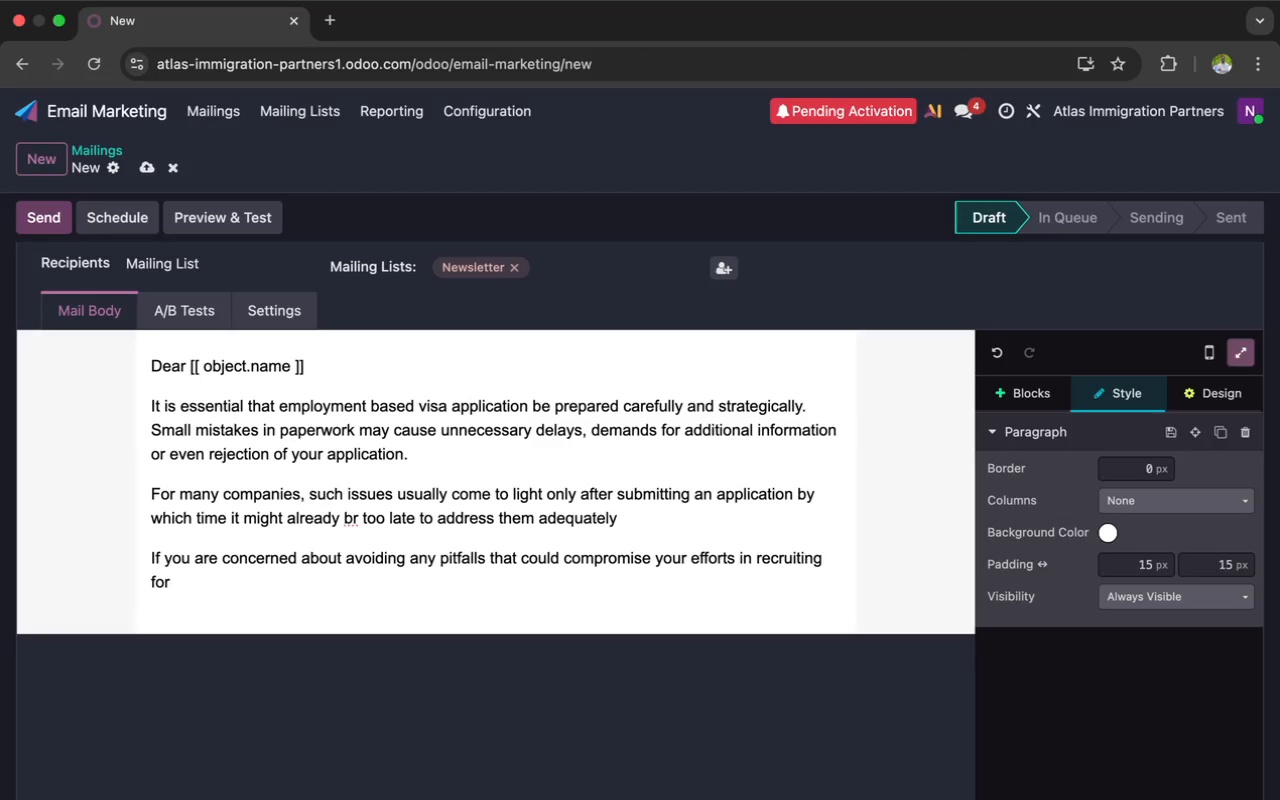 
key(E)
 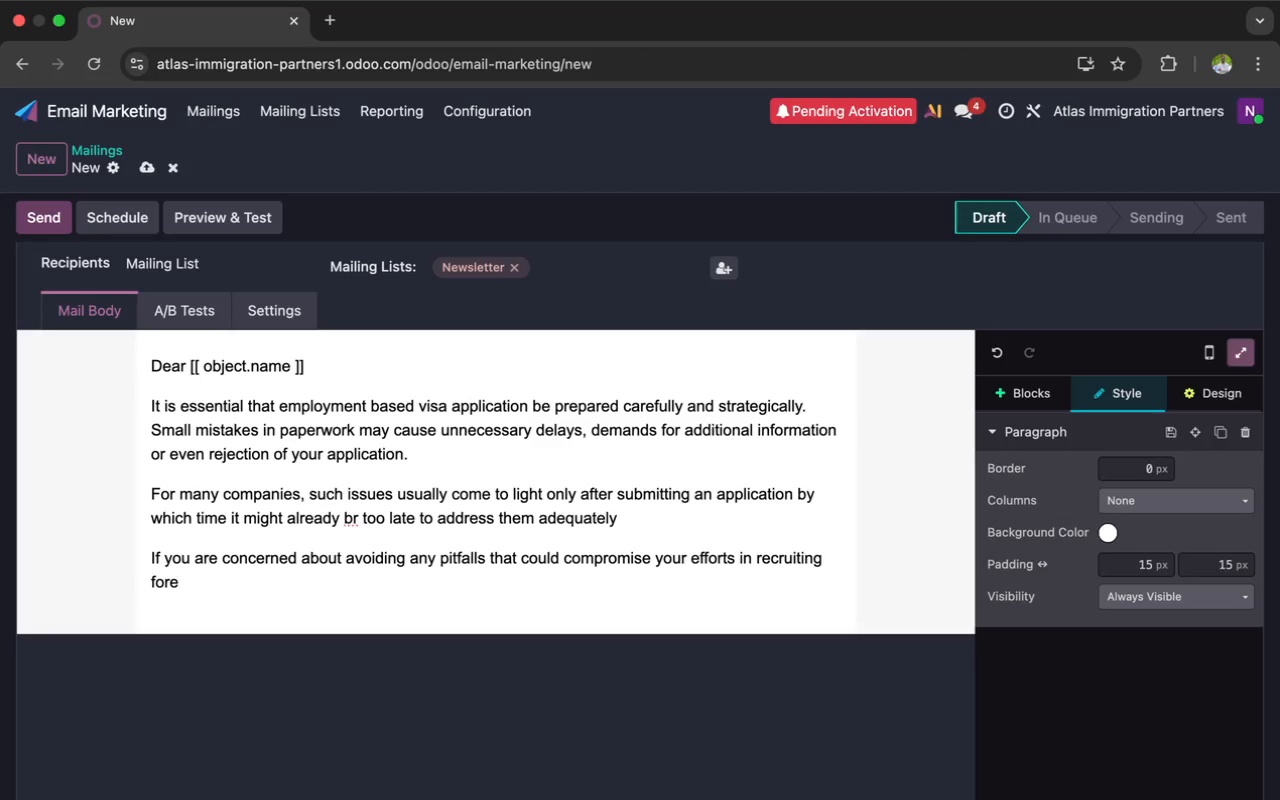 
wait(10.4)
 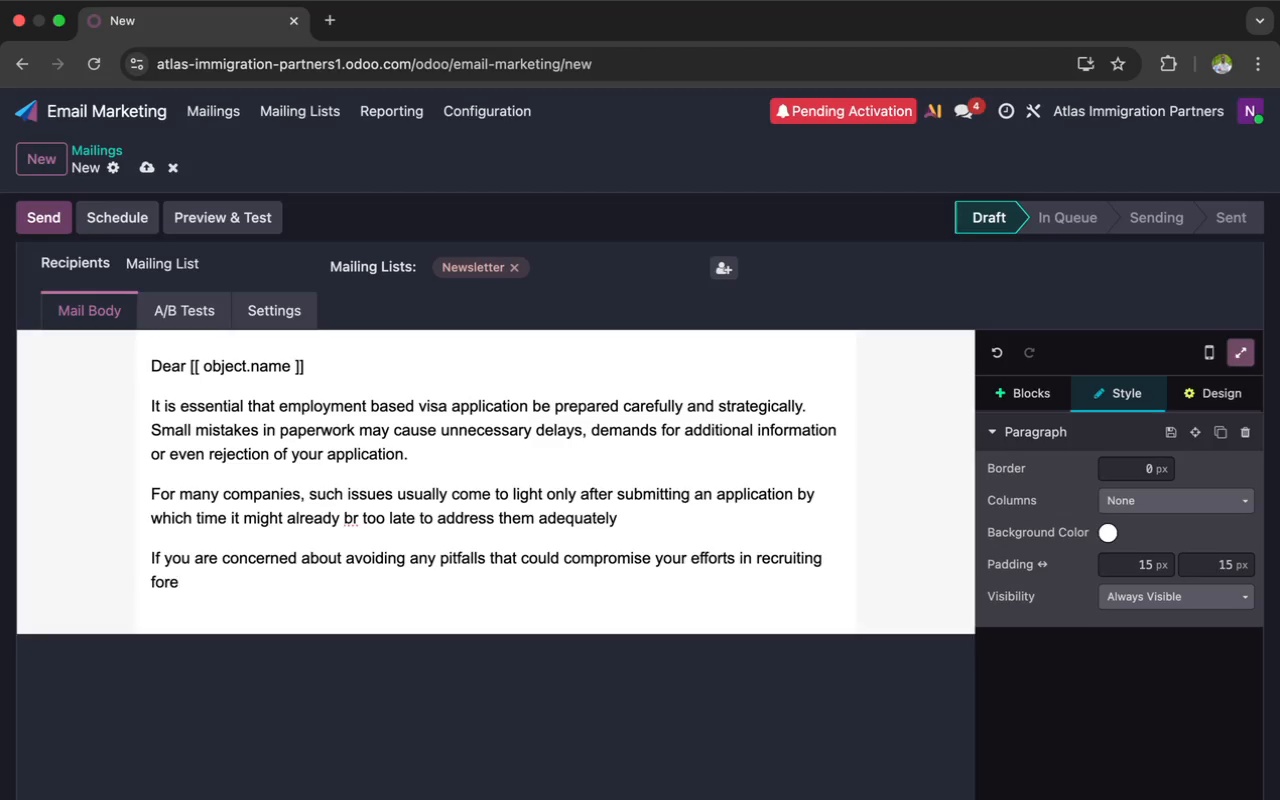 
type(ign workes )
 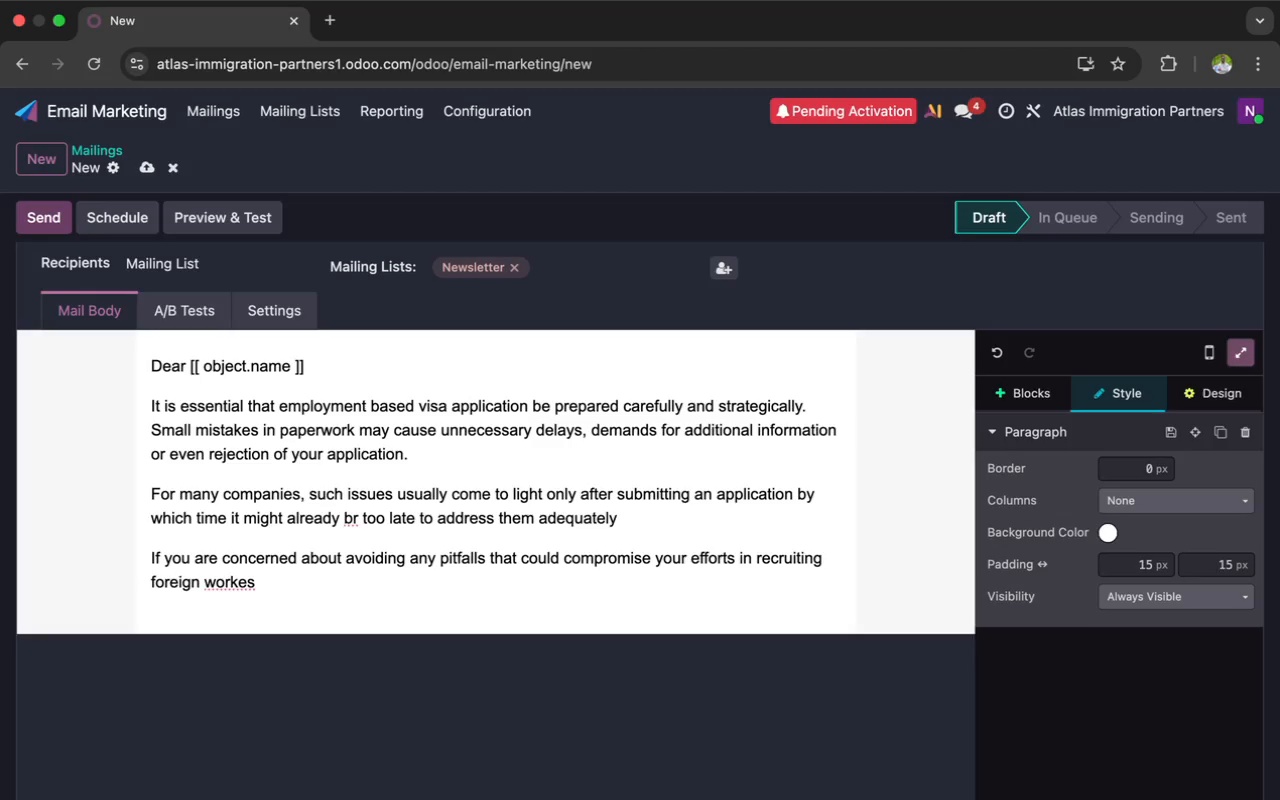 
key(Backspace)
 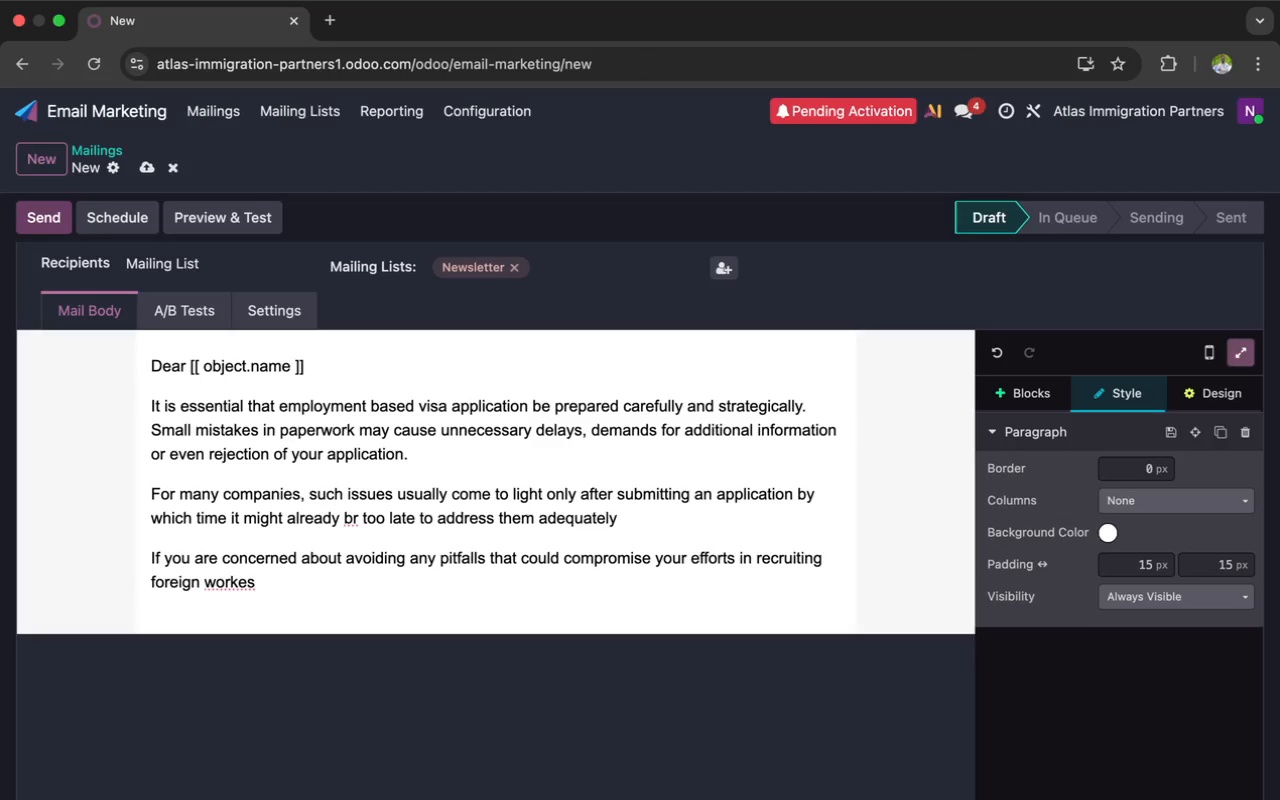 
key(Backspace)
type(rs )
 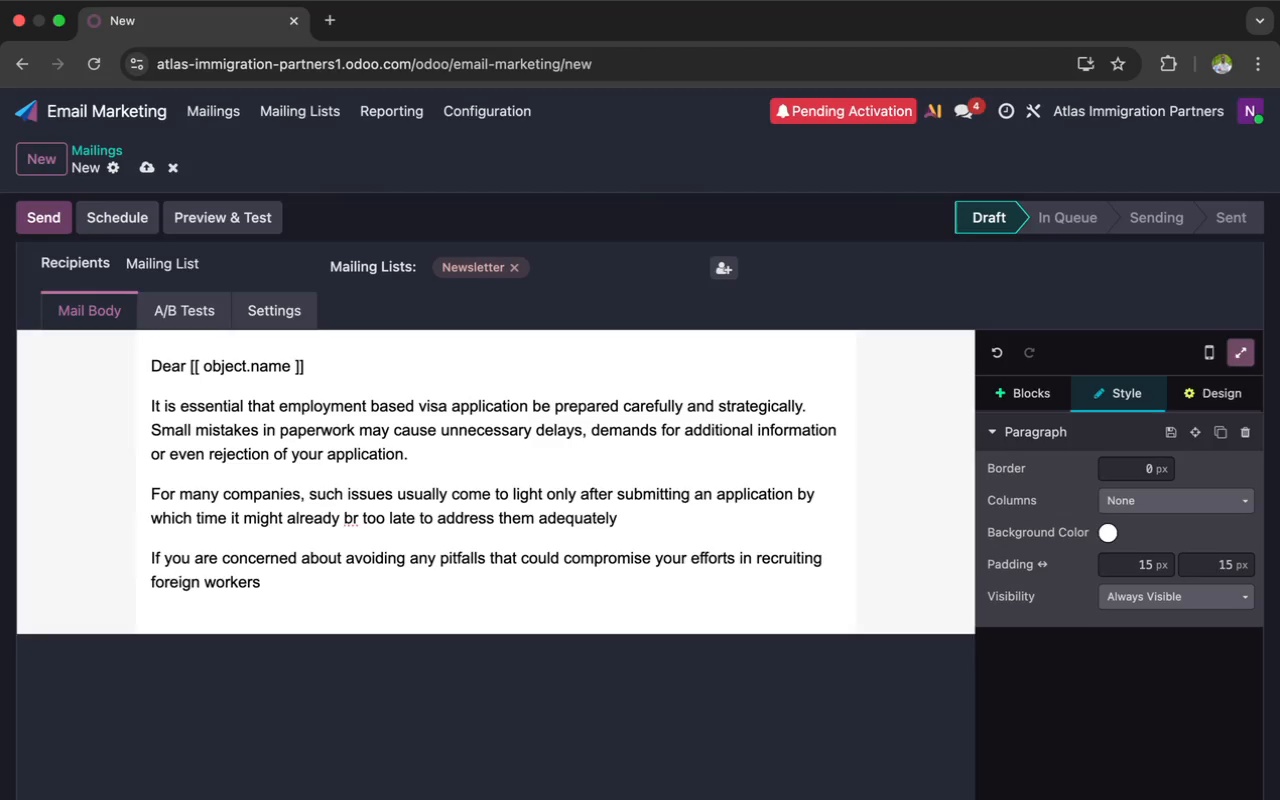 
key(Backspace)
type(, we recommend that you take adva)
 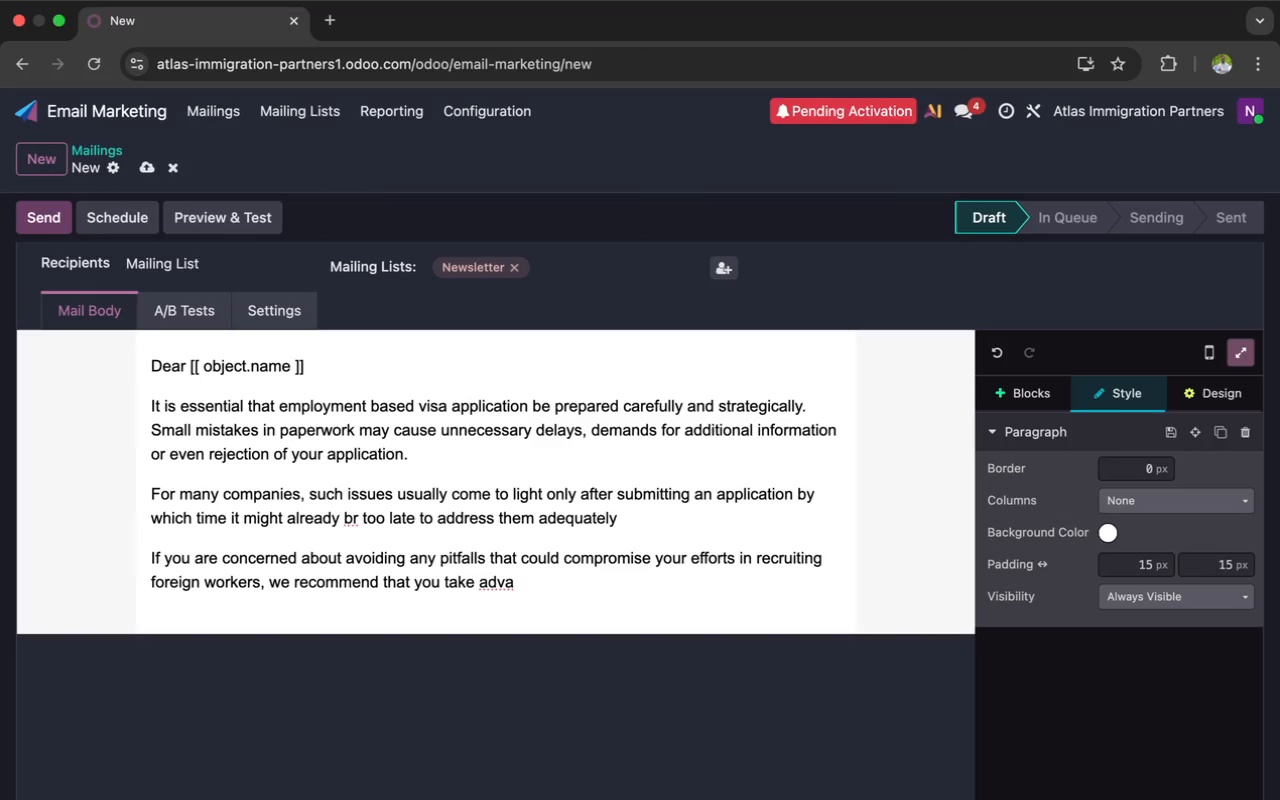 
type(ntage )
 